 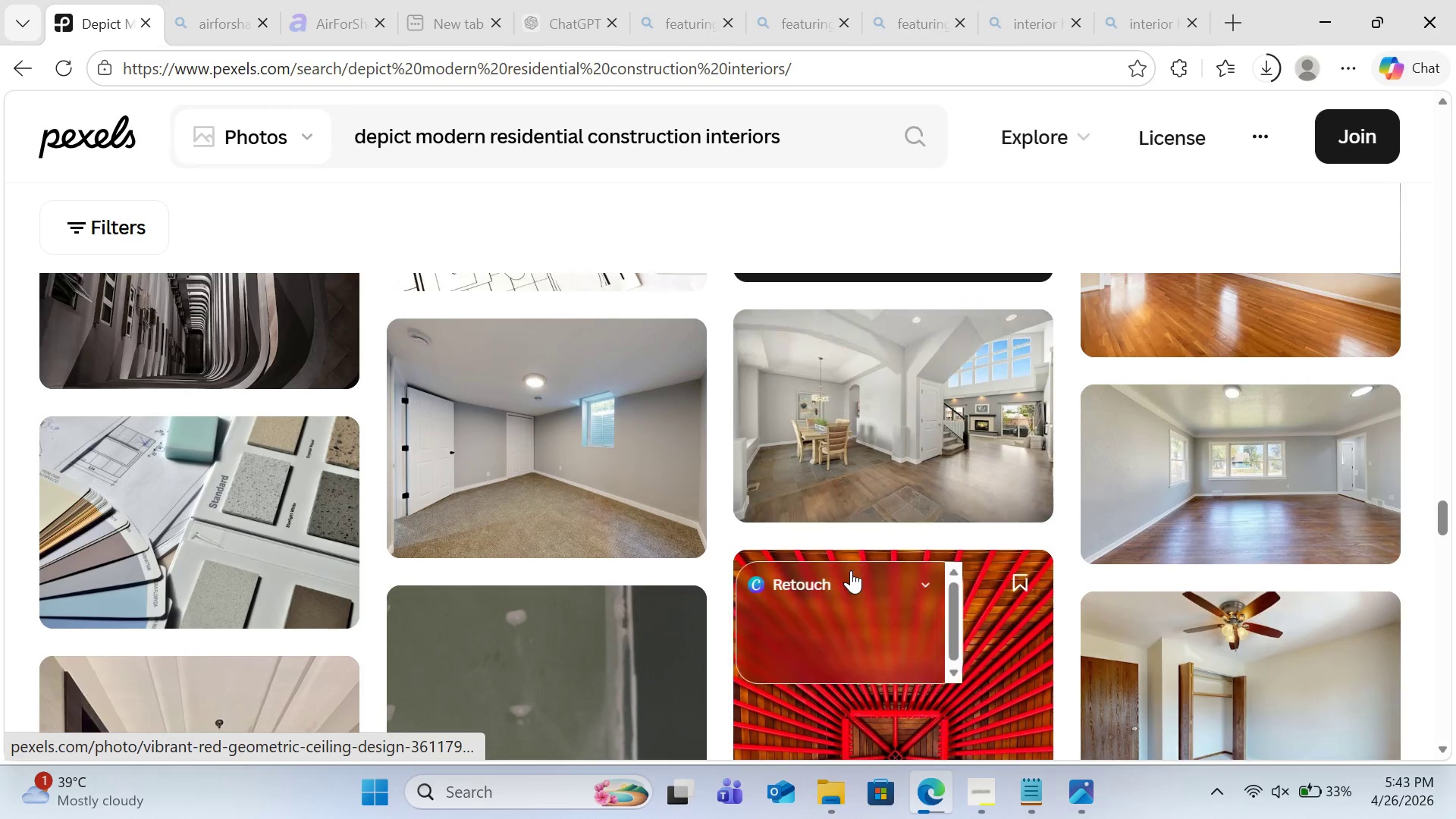 
scroll: coordinate [852, 564], scroll_direction: down, amount: 10.0
 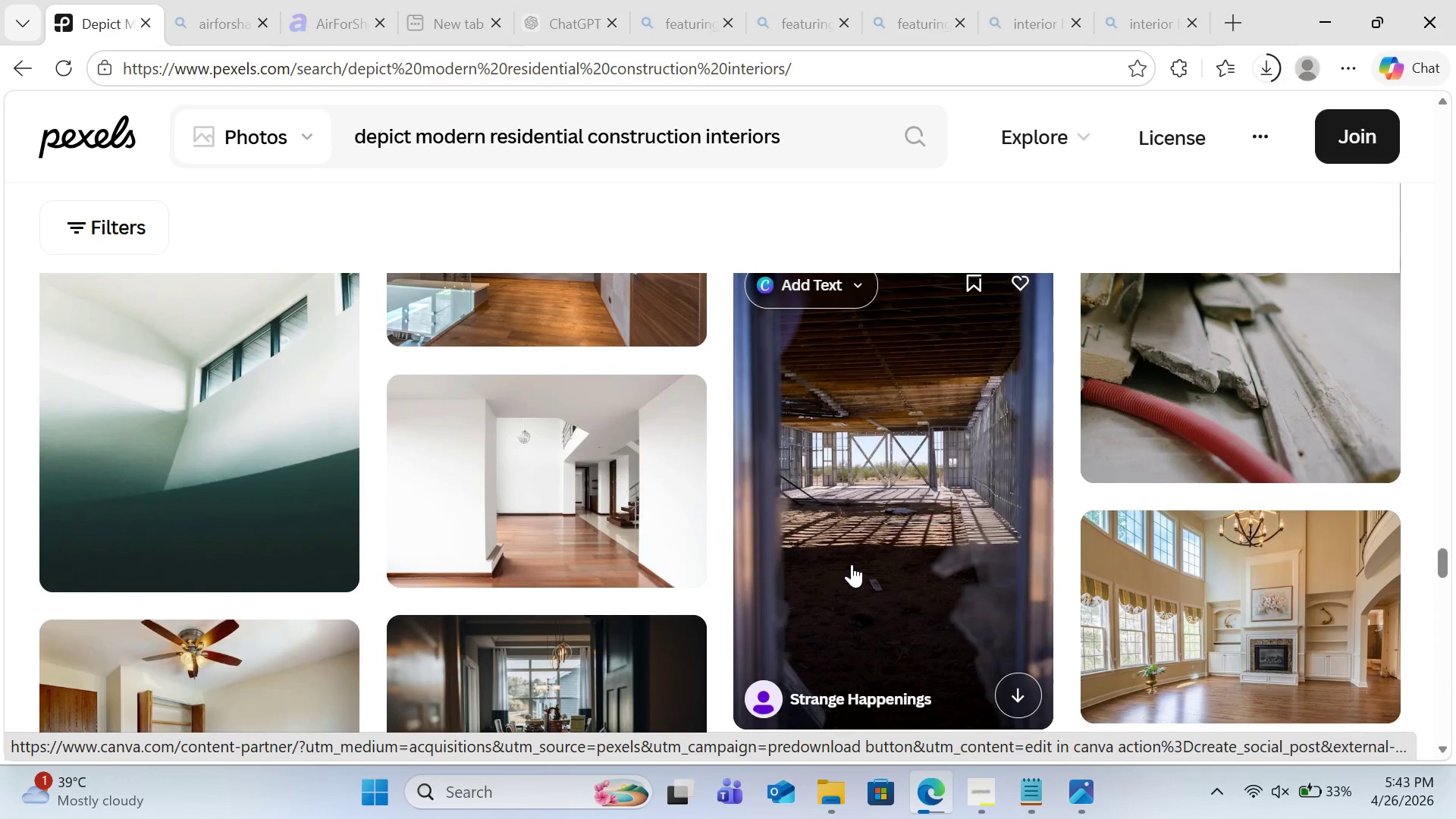 
scroll: coordinate [1069, 540], scroll_direction: down, amount: 9.0
 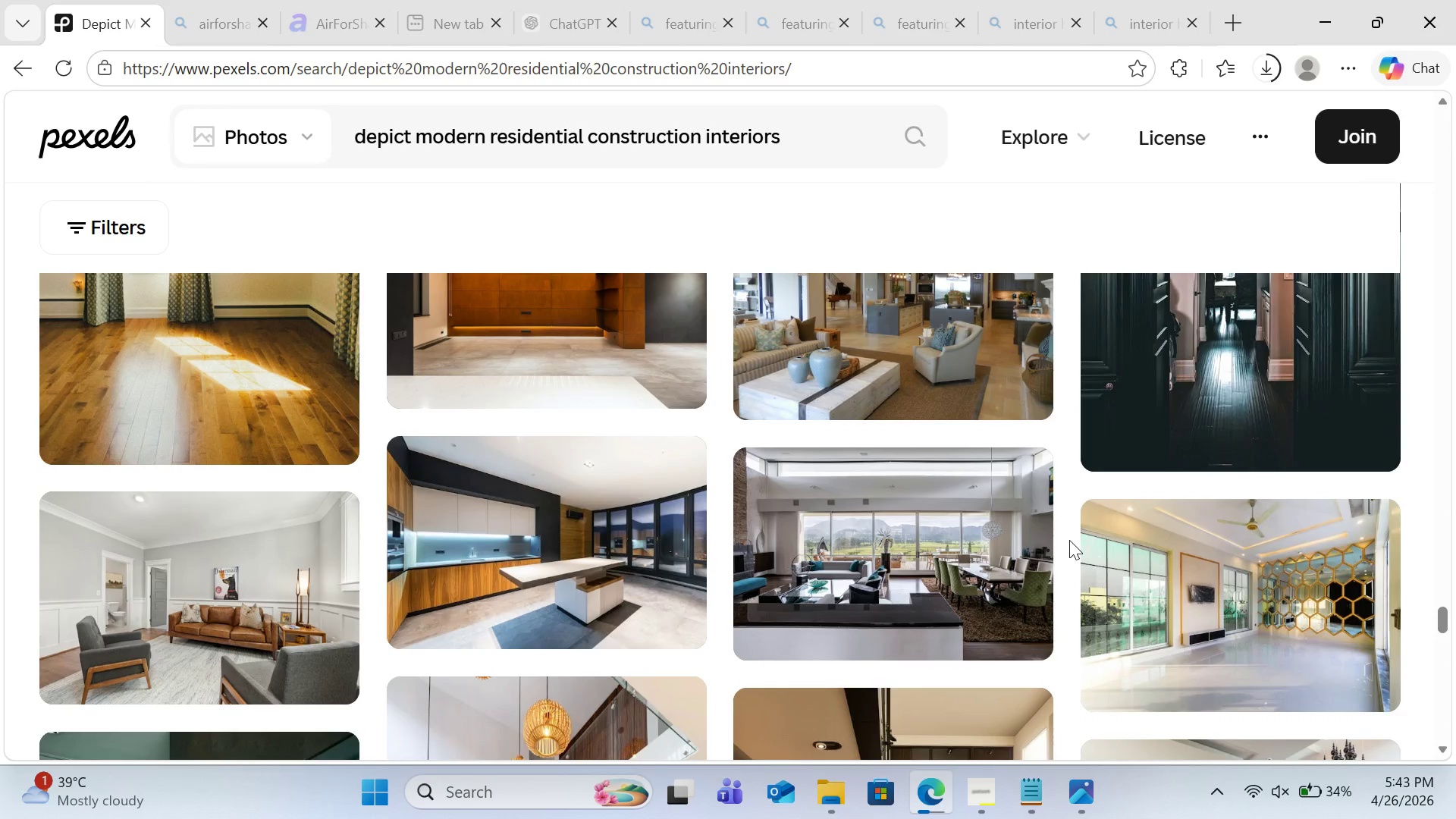 
scroll: coordinate [891, 546], scroll_direction: down, amount: 11.0
 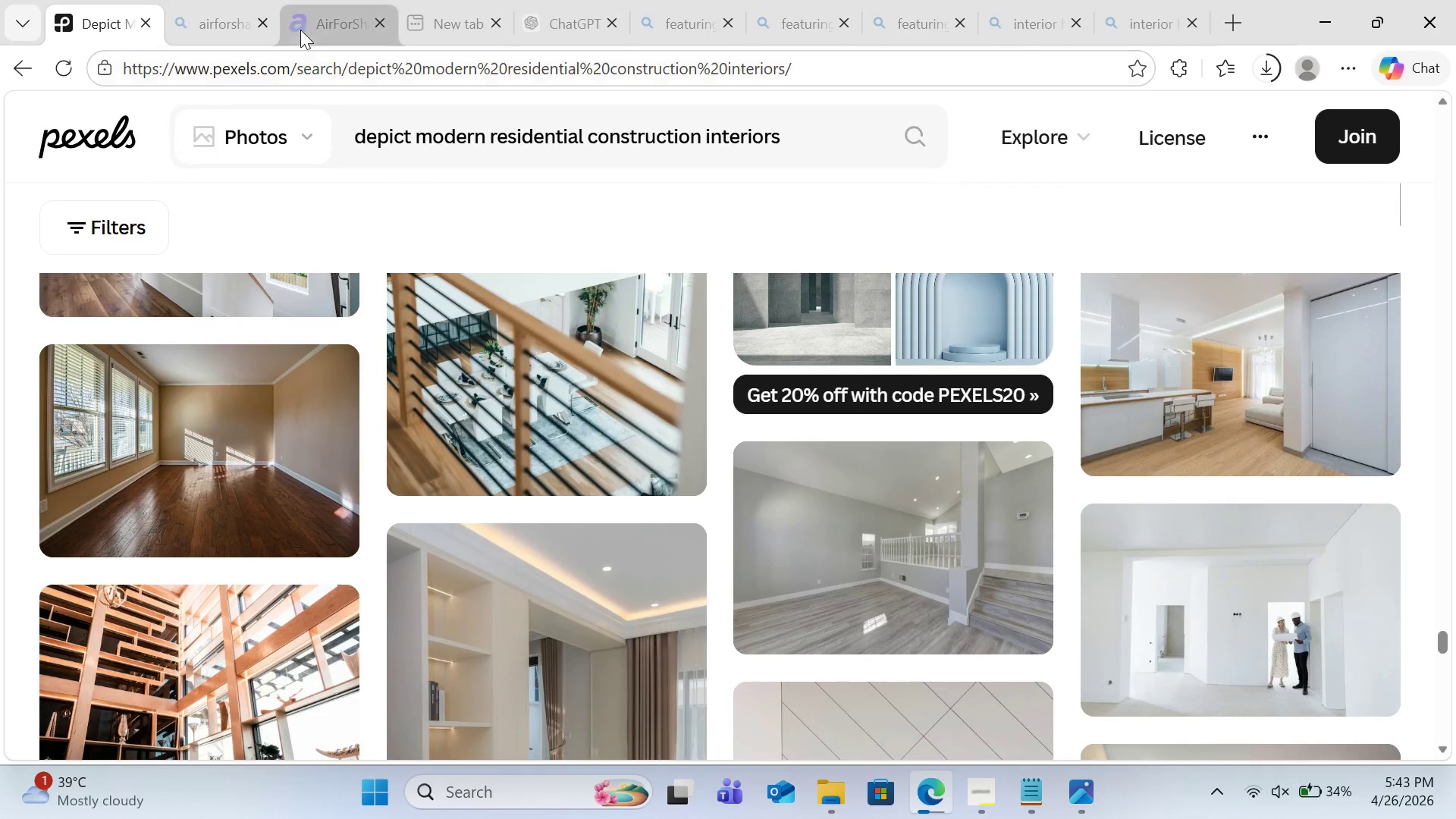 
left_click([218, 36])
 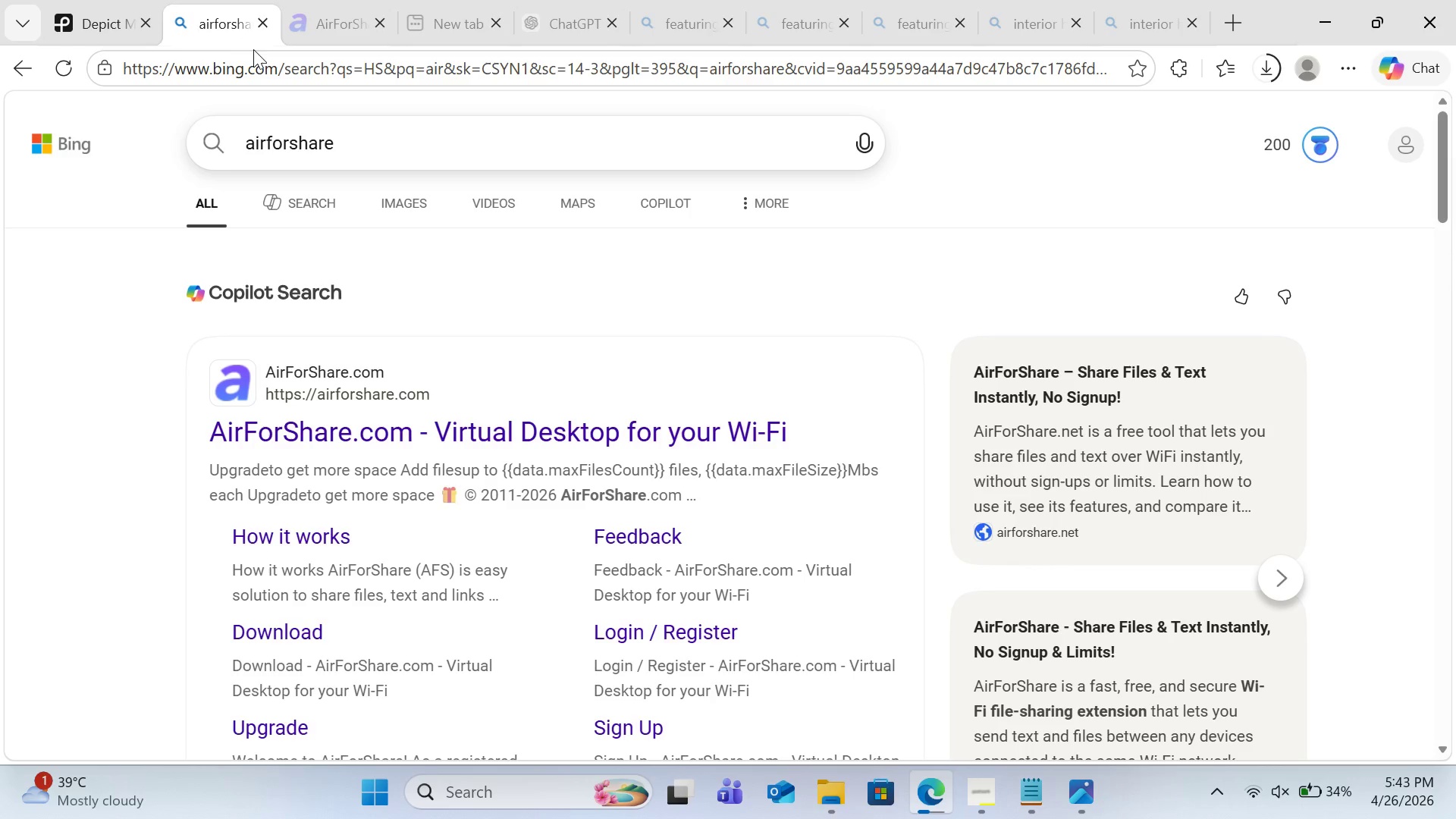 
left_click([261, 67])
 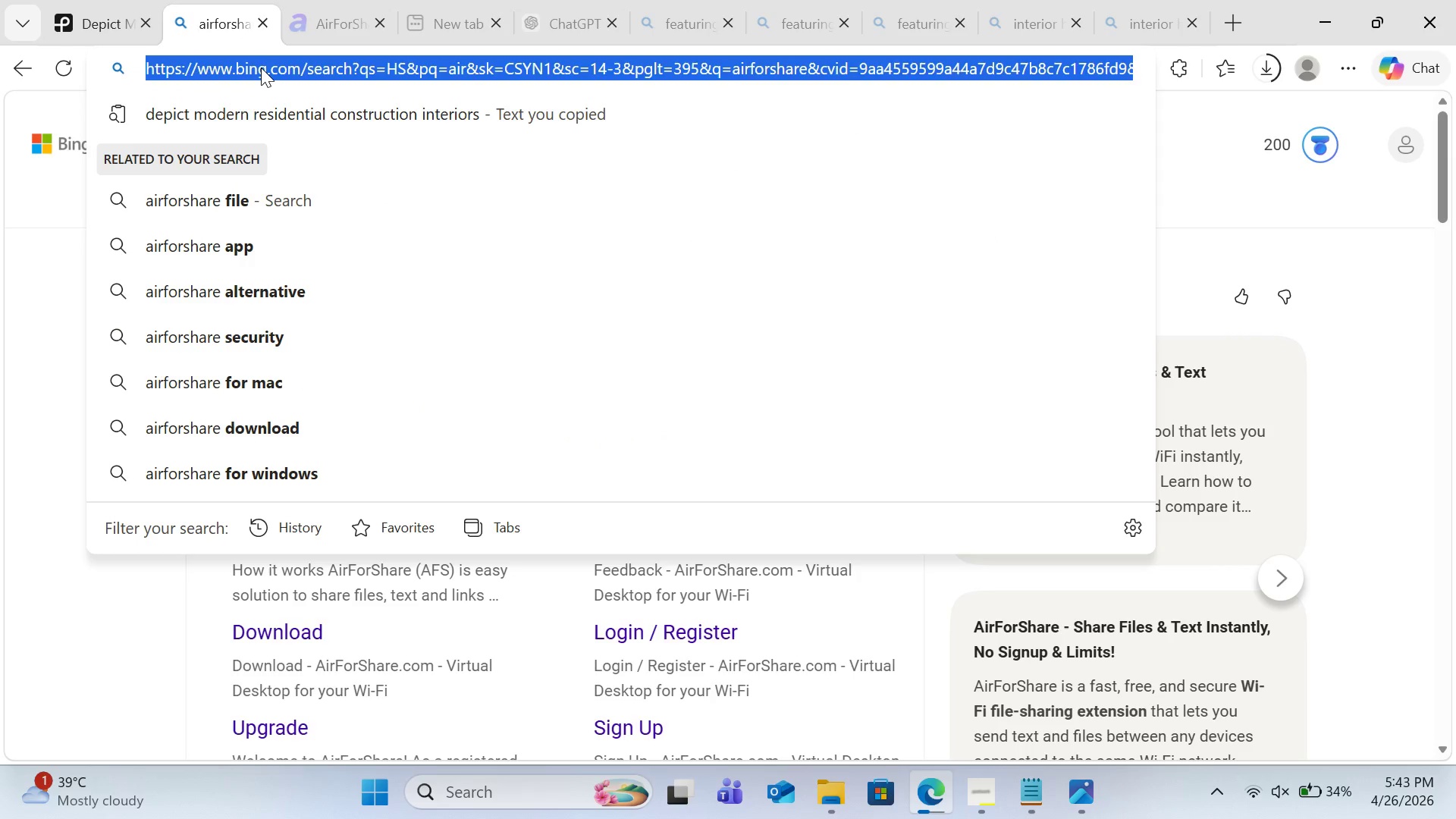 
type(un)
 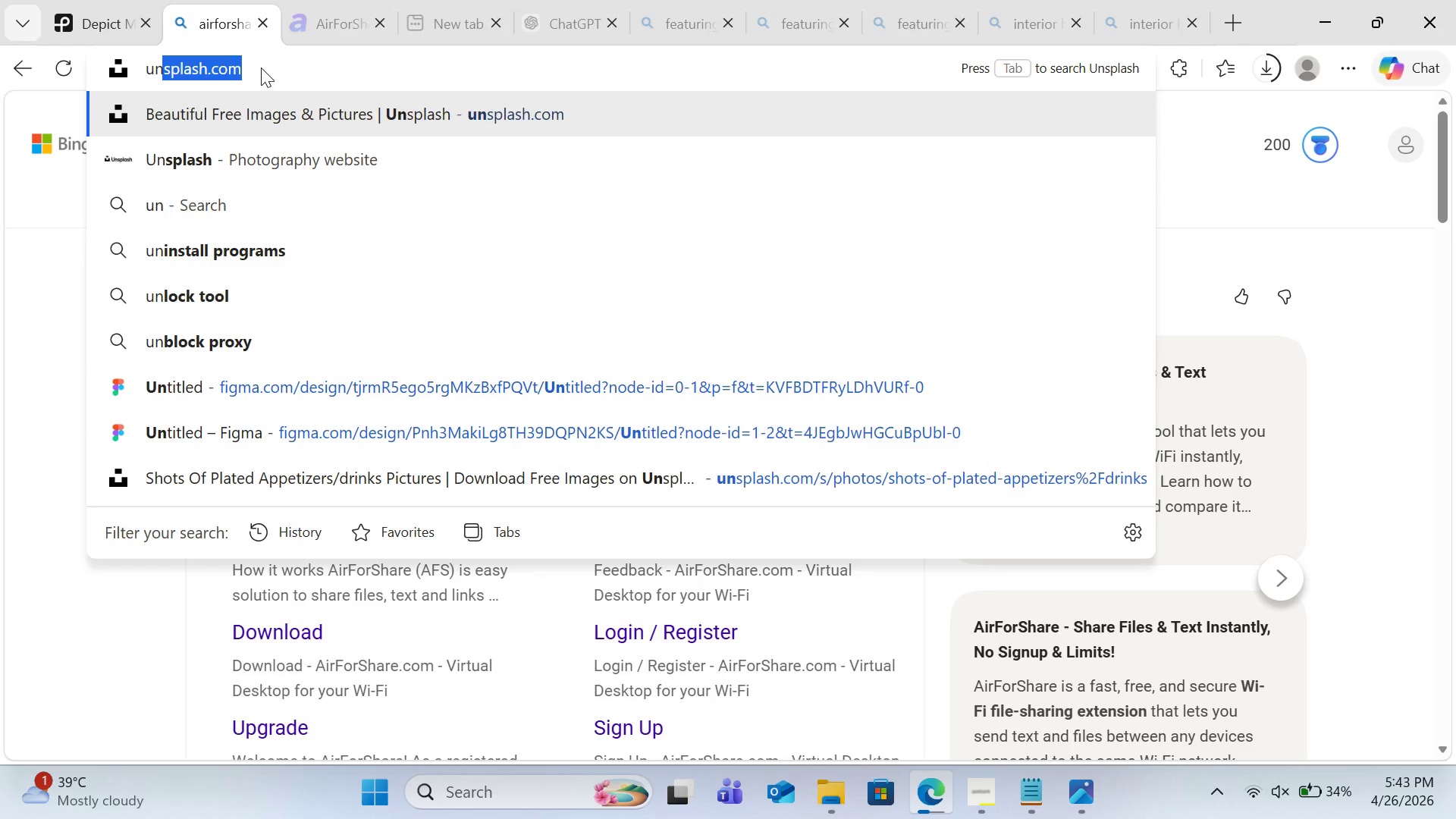 
key(Enter)
 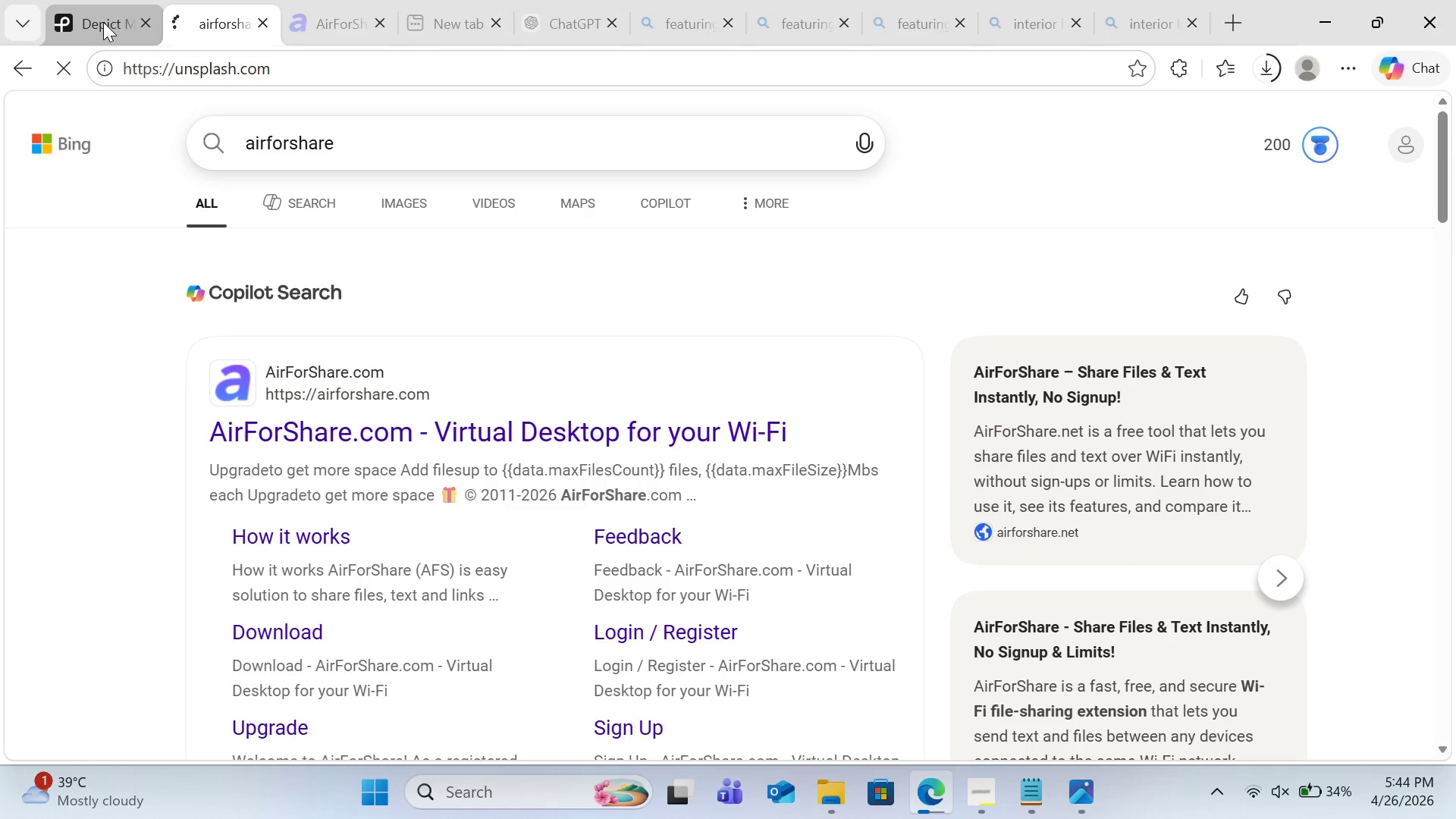 
left_click([103, 22])
 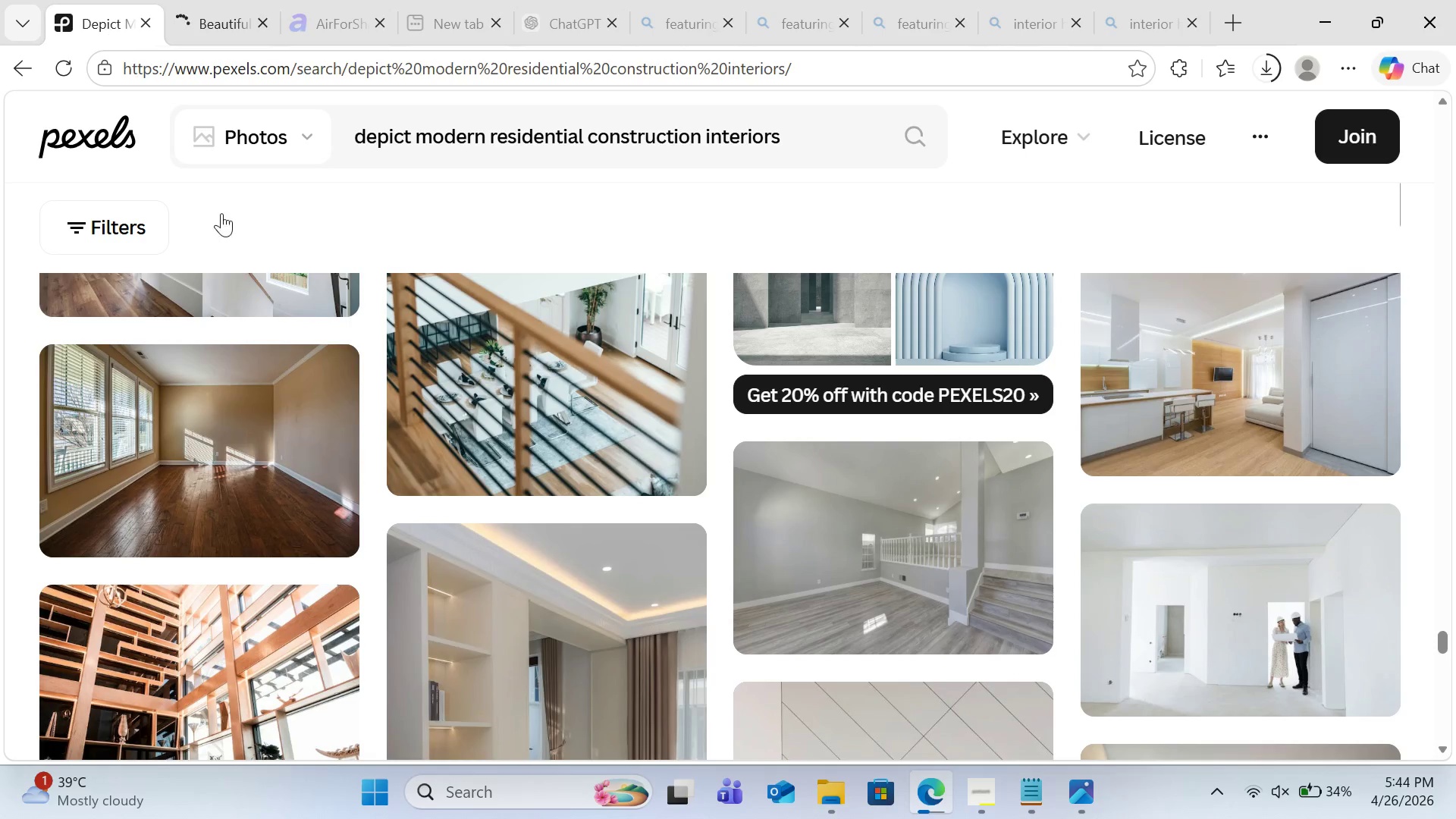 
scroll: coordinate [413, 411], scroll_direction: down, amount: 5.0
 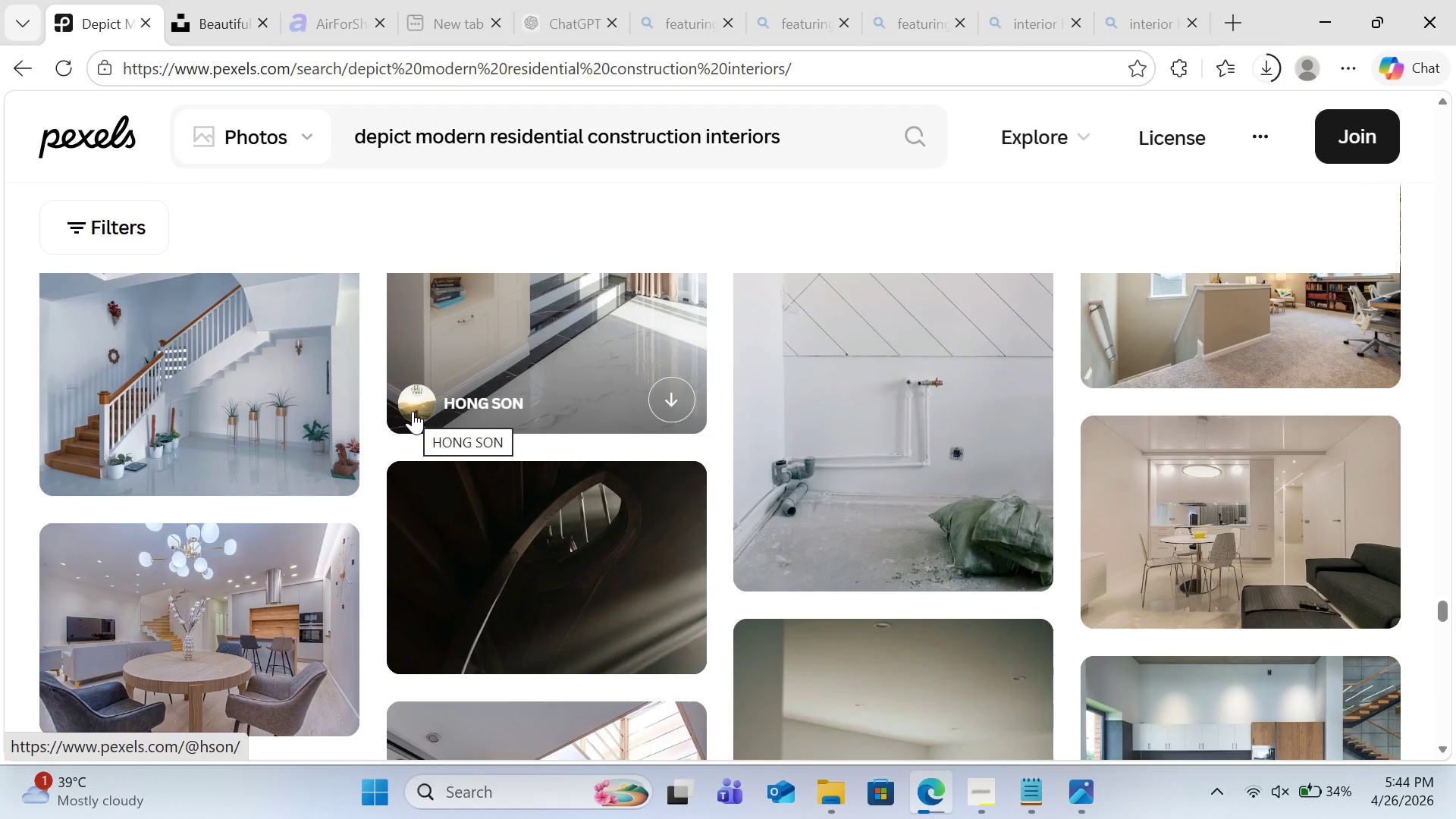 
mouse_move([450, 418])
 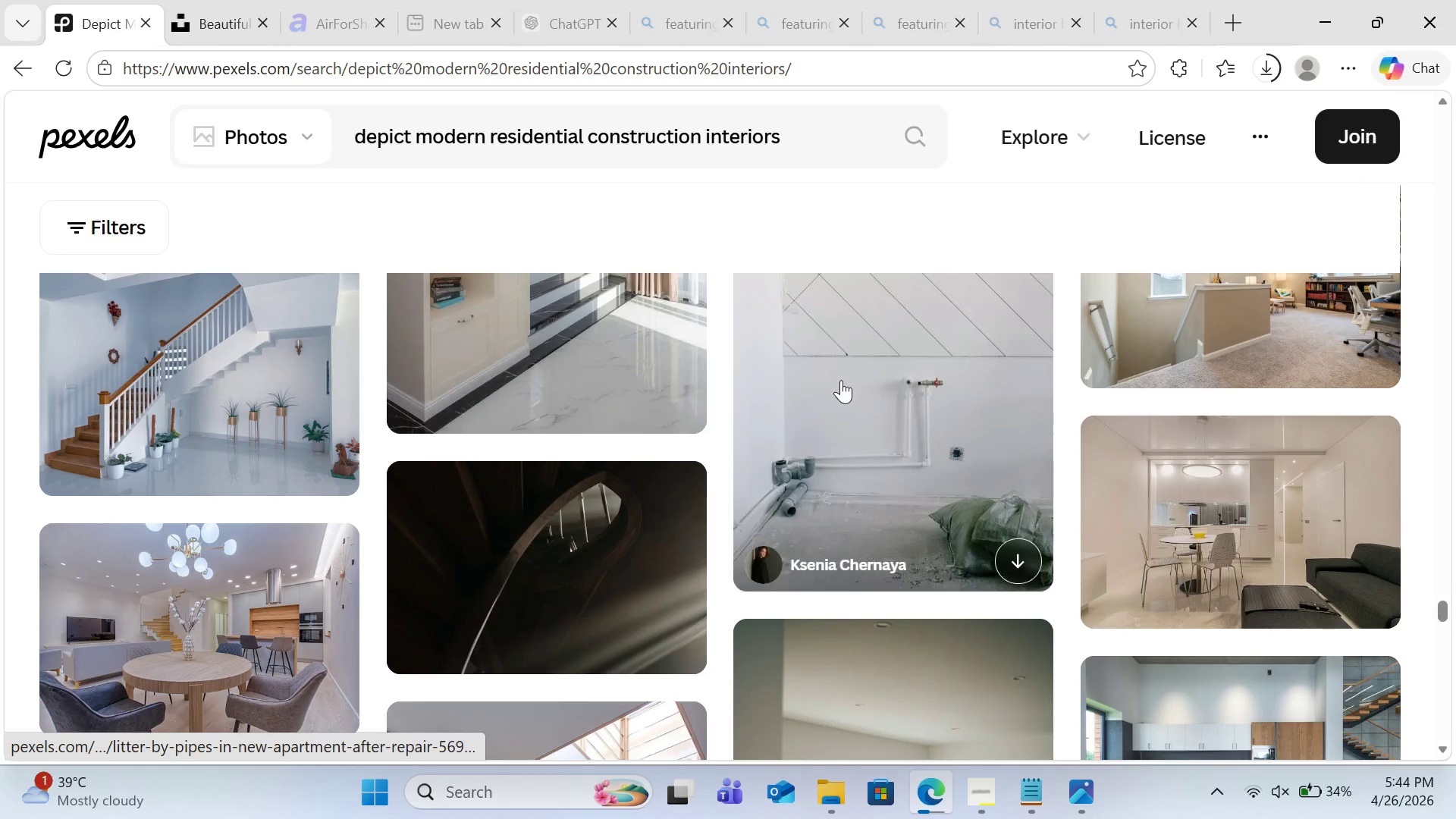 
scroll: coordinate [841, 382], scroll_direction: up, amount: 2.0
 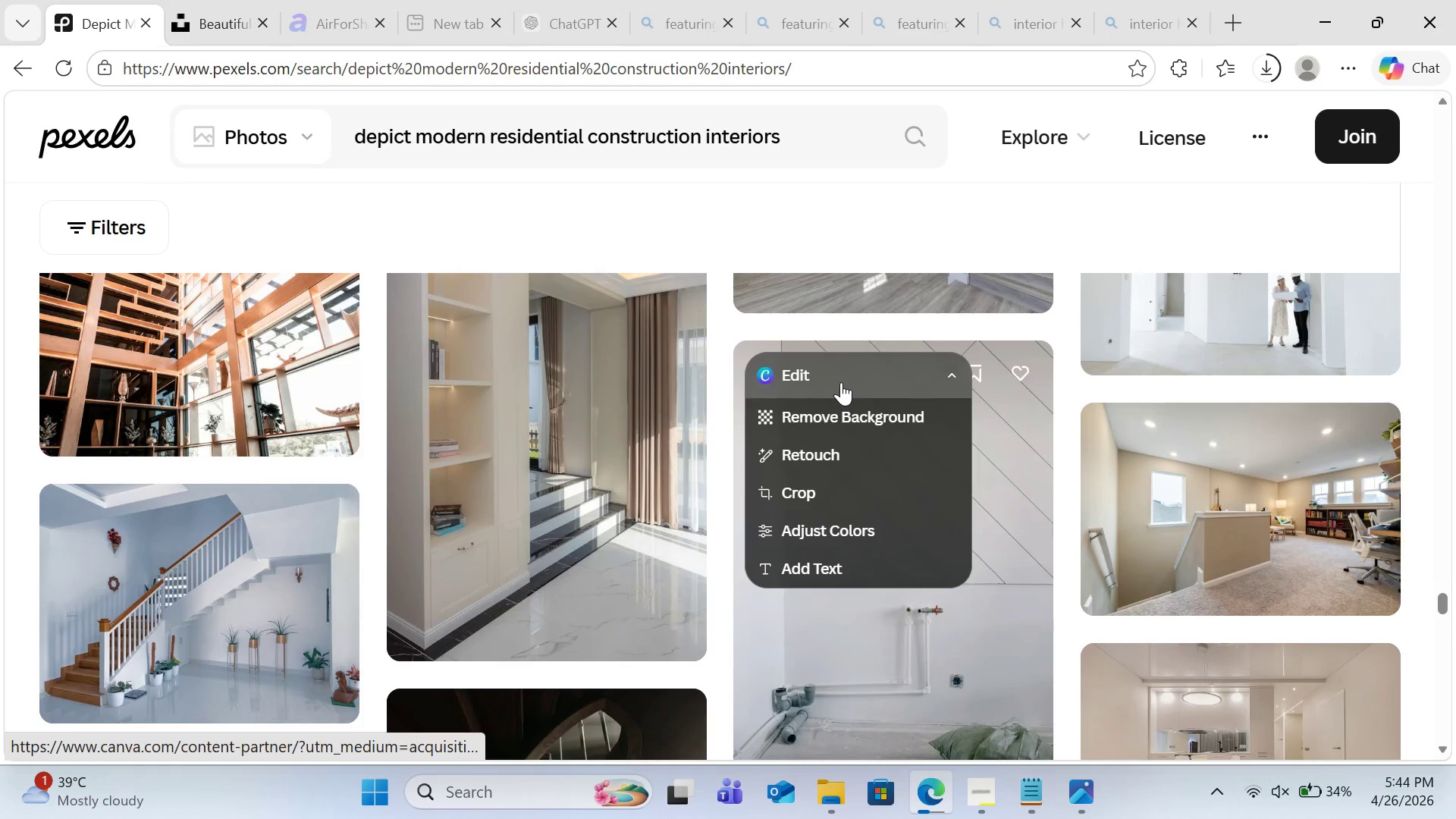 
scroll: coordinate [840, 381], scroll_direction: down, amount: 7.0
 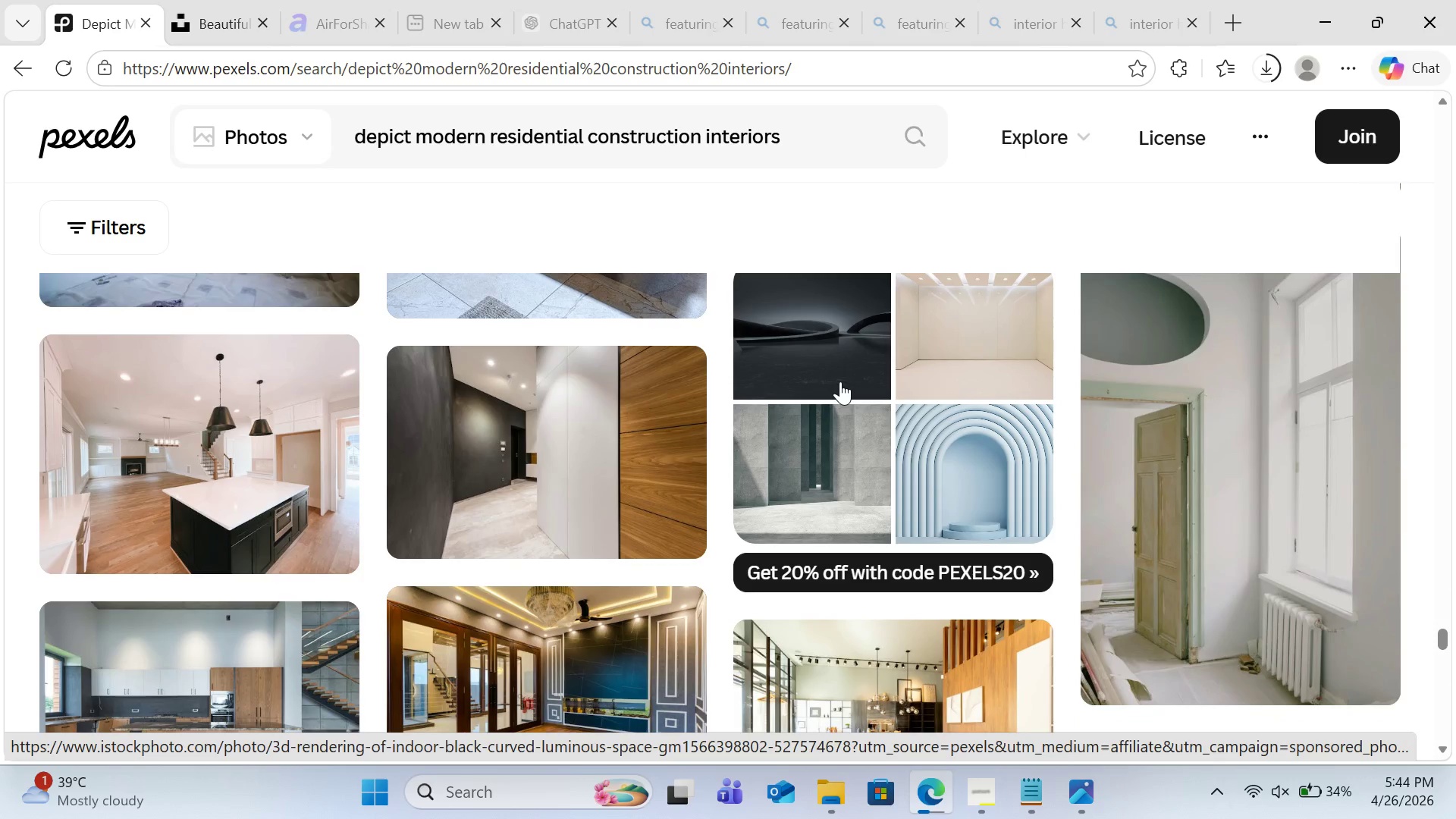 
scroll: coordinate [840, 381], scroll_direction: down, amount: 4.0
 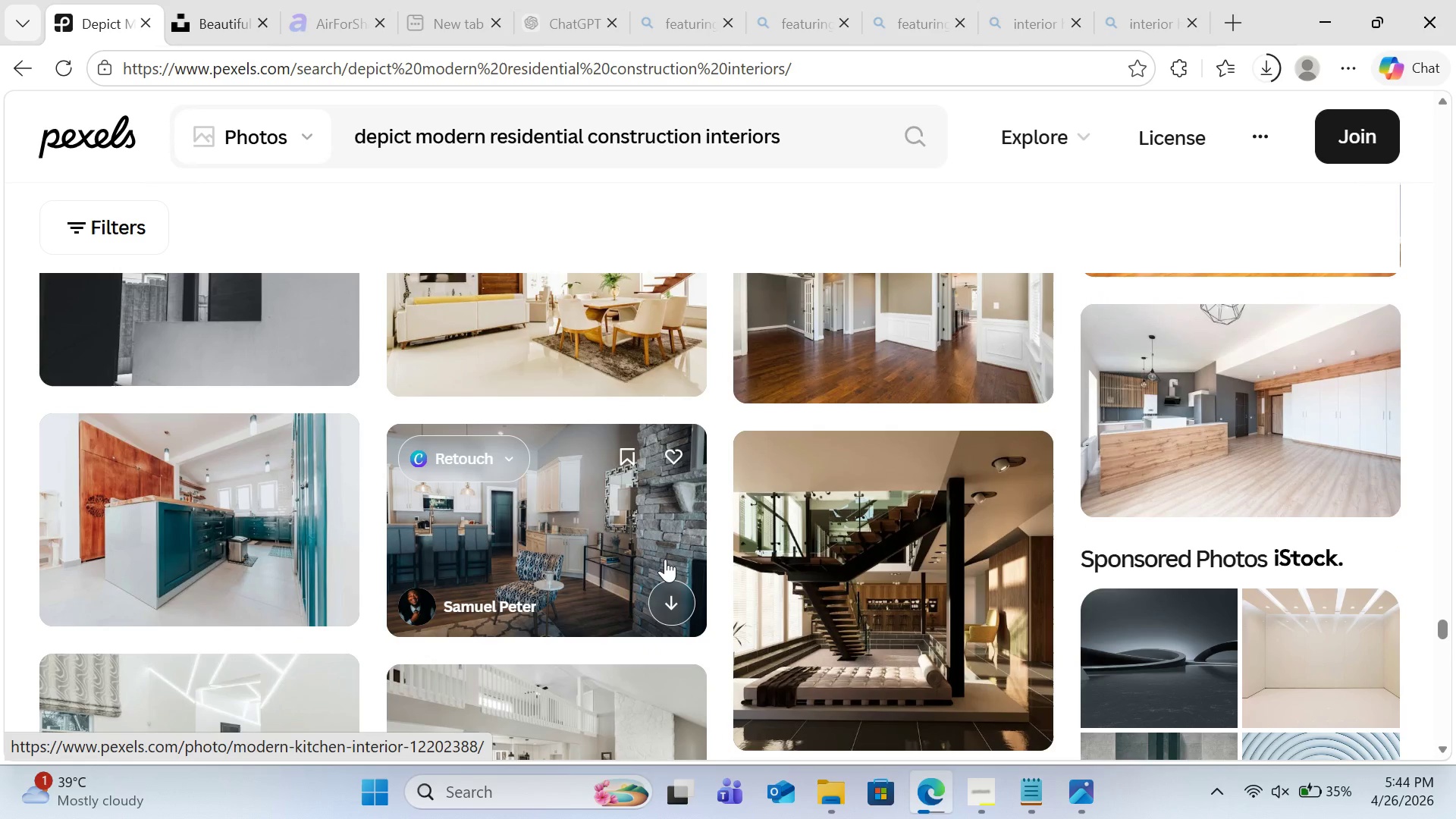 
wait(6.28)
 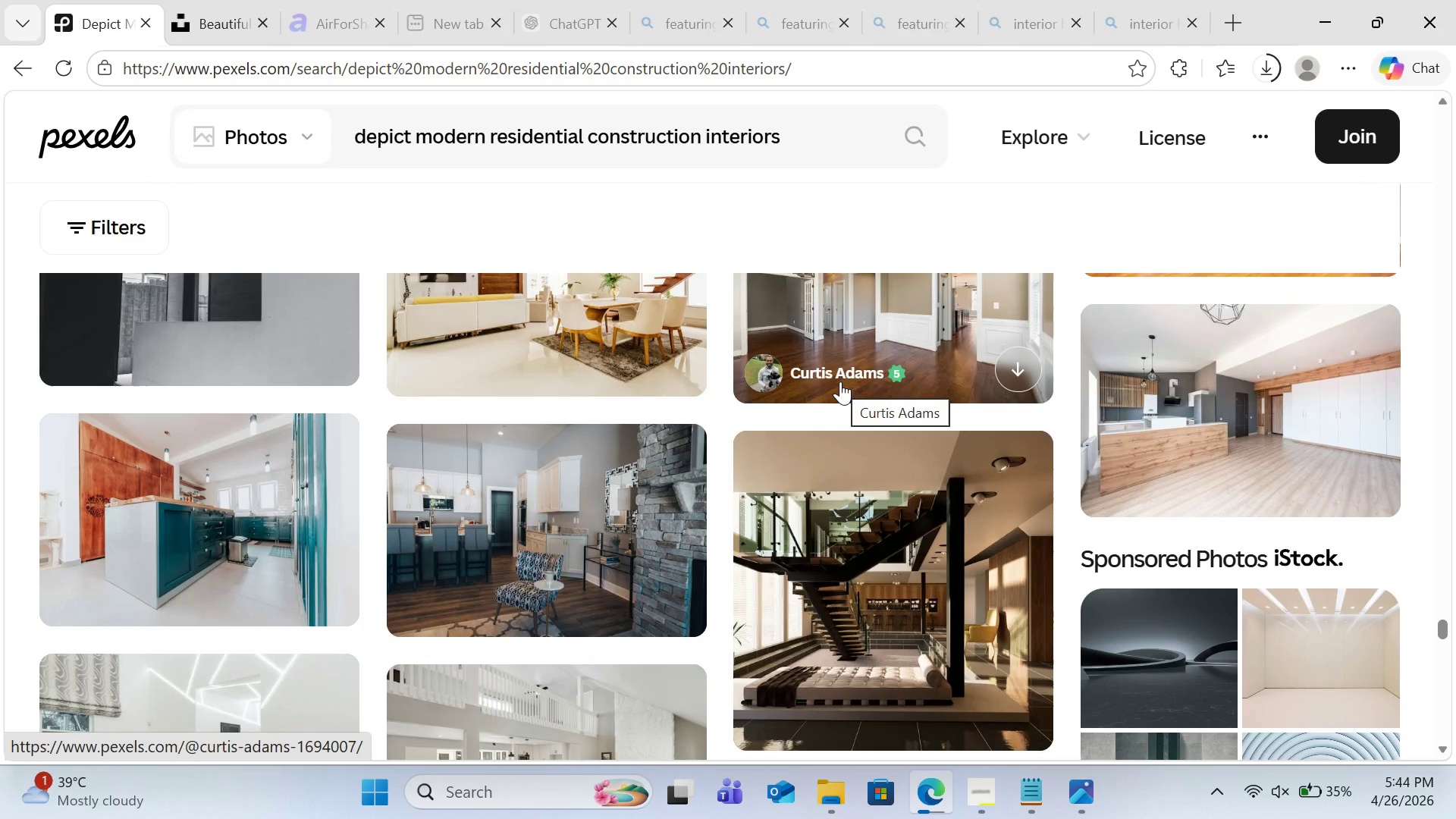 
scroll: coordinate [665, 559], scroll_direction: down, amount: 1.0
 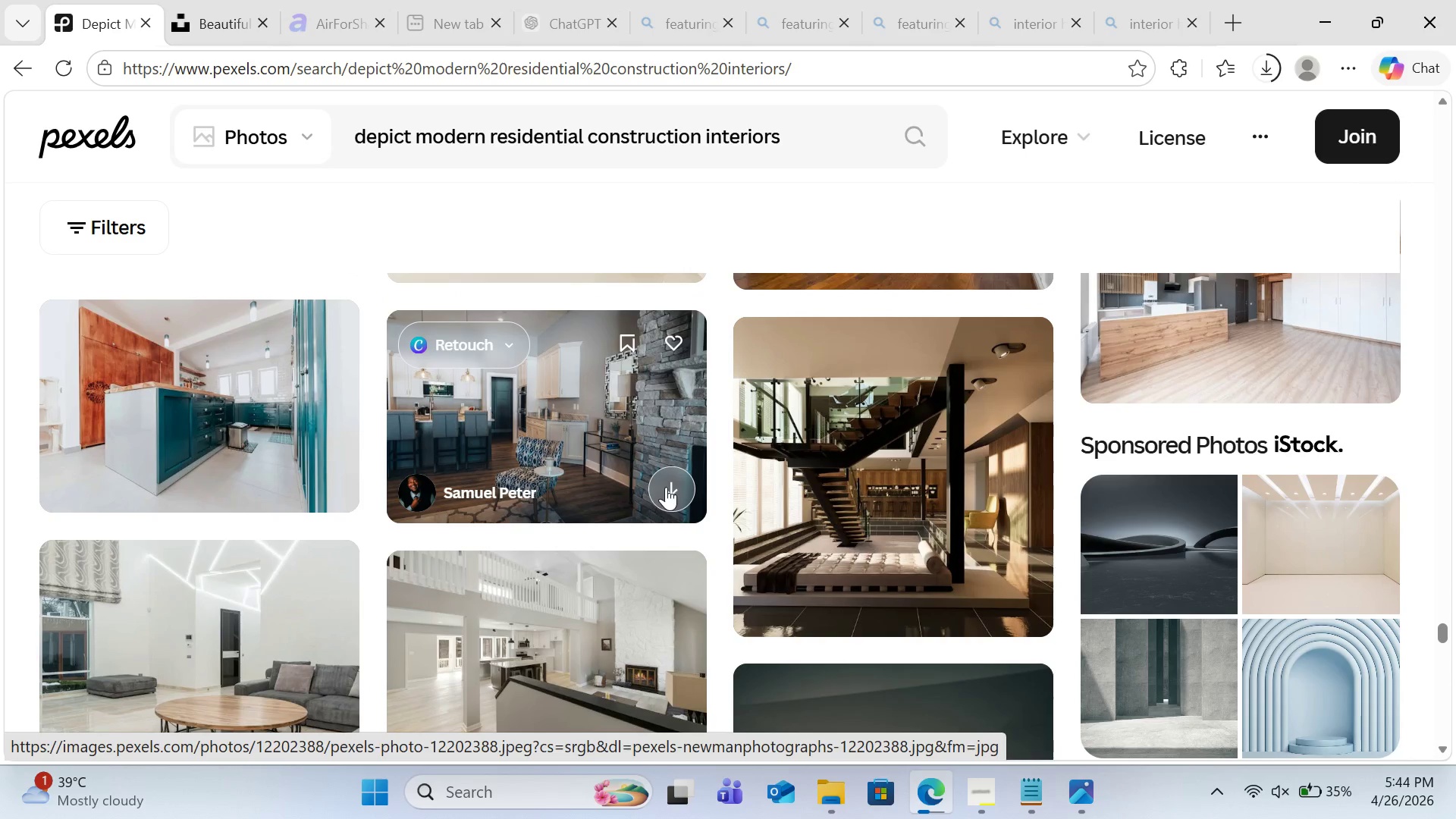 
left_click([666, 487])
 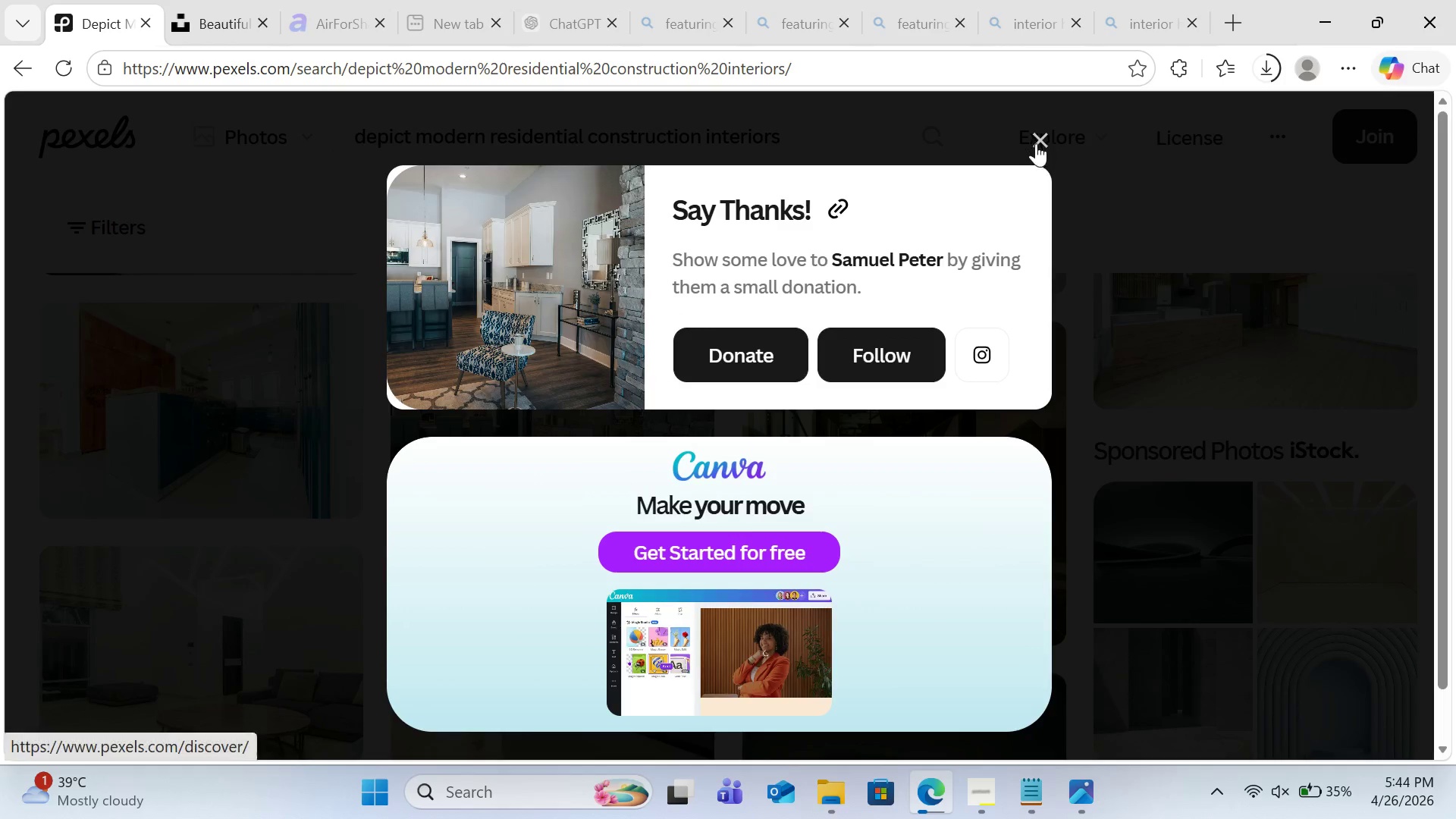 
scroll: coordinate [898, 410], scroll_direction: down, amount: 2.0
 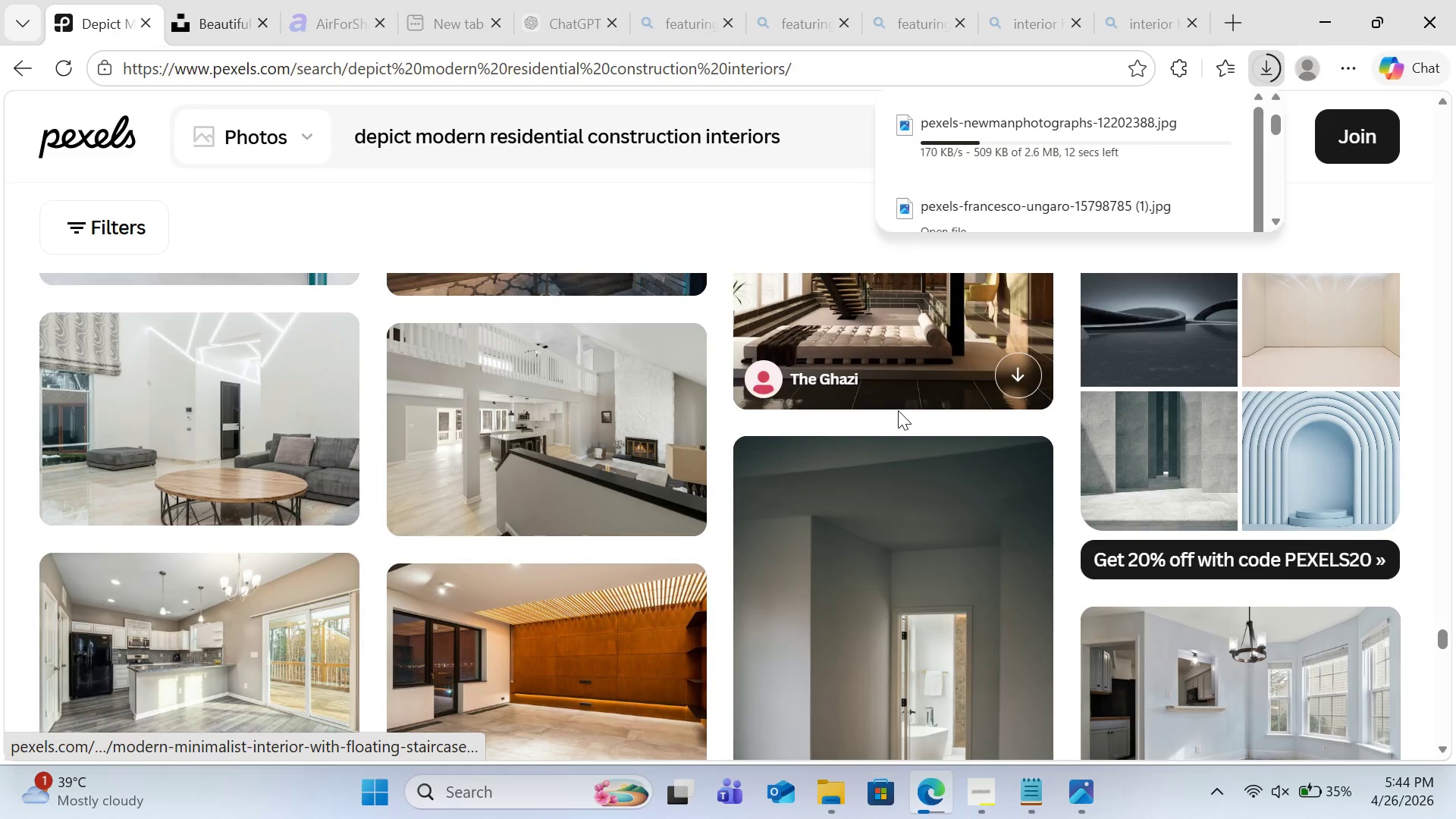 
scroll: coordinate [898, 410], scroll_direction: up, amount: 2.0
 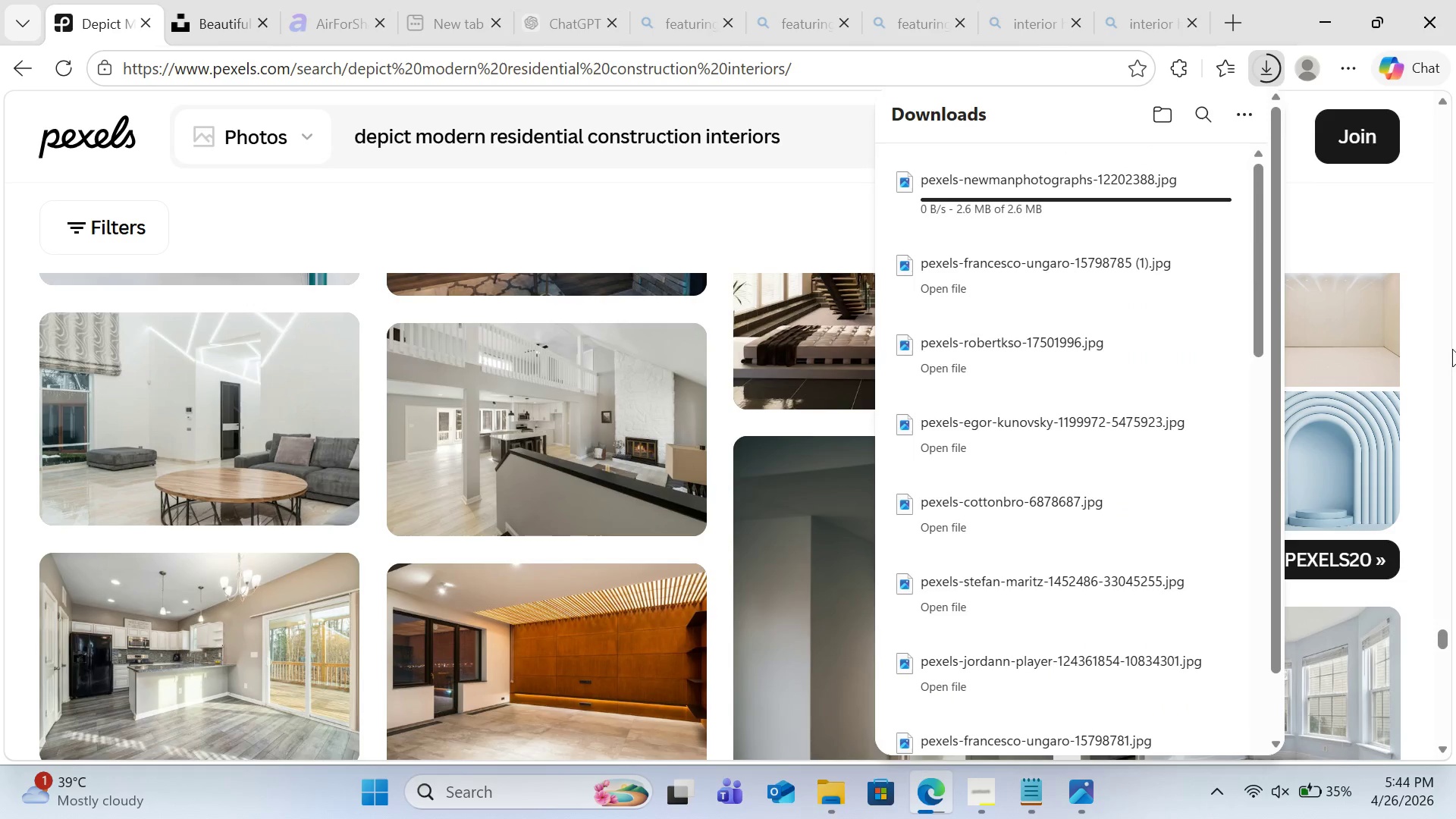 
left_click([1446, 357])
 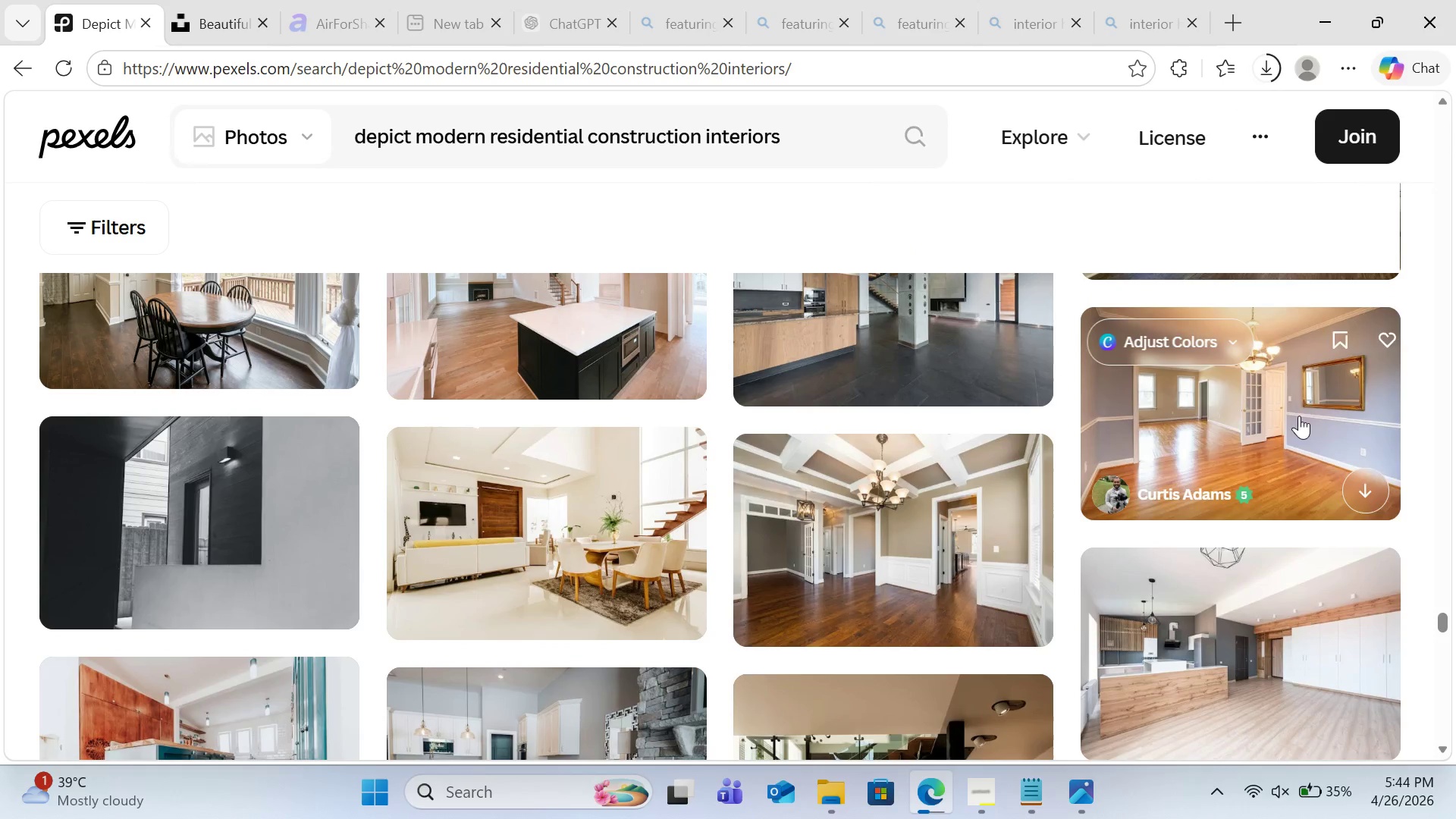 
scroll: coordinate [1193, 436], scroll_direction: down, amount: 2.0
 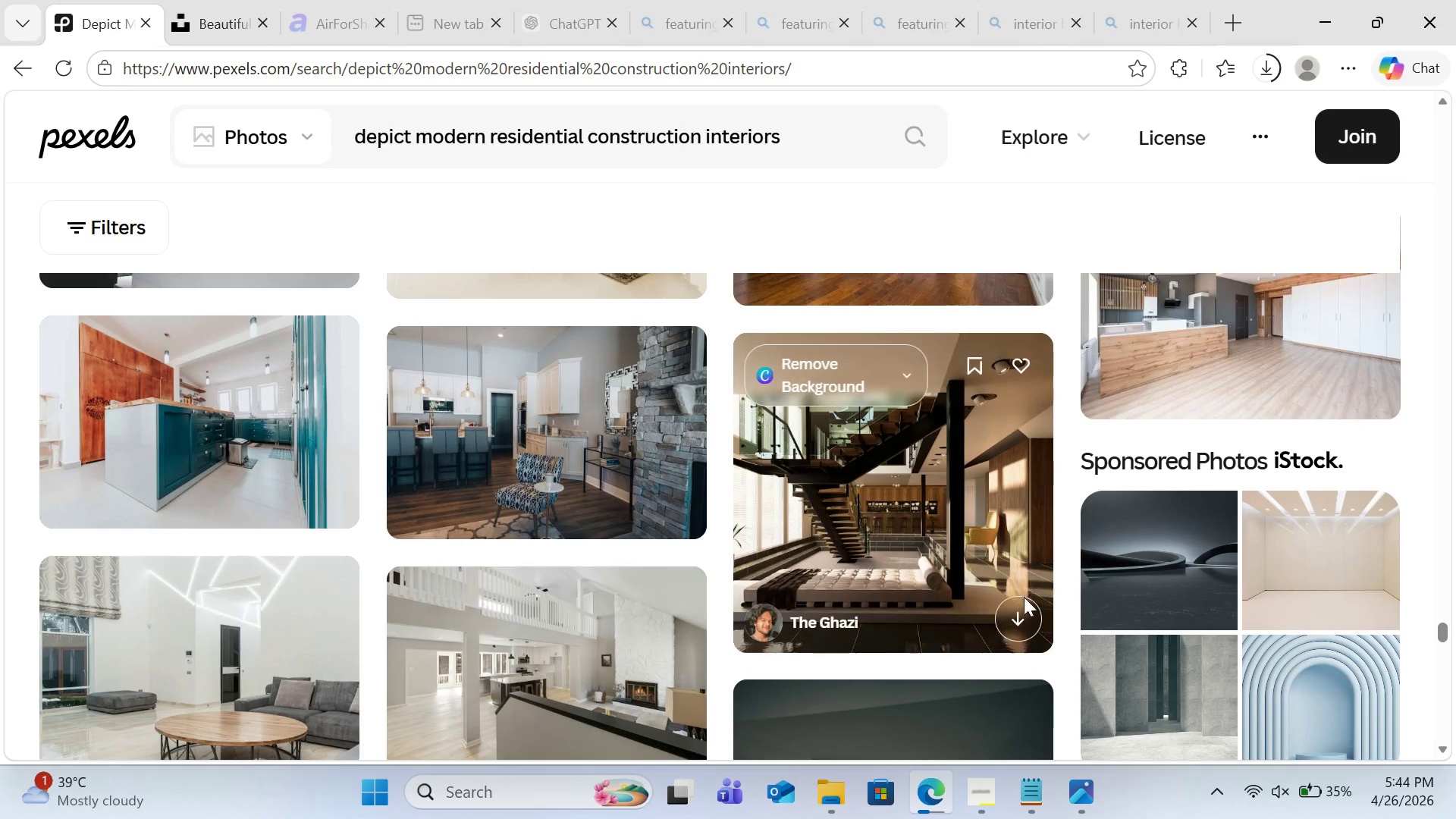 
left_click([1019, 617])
 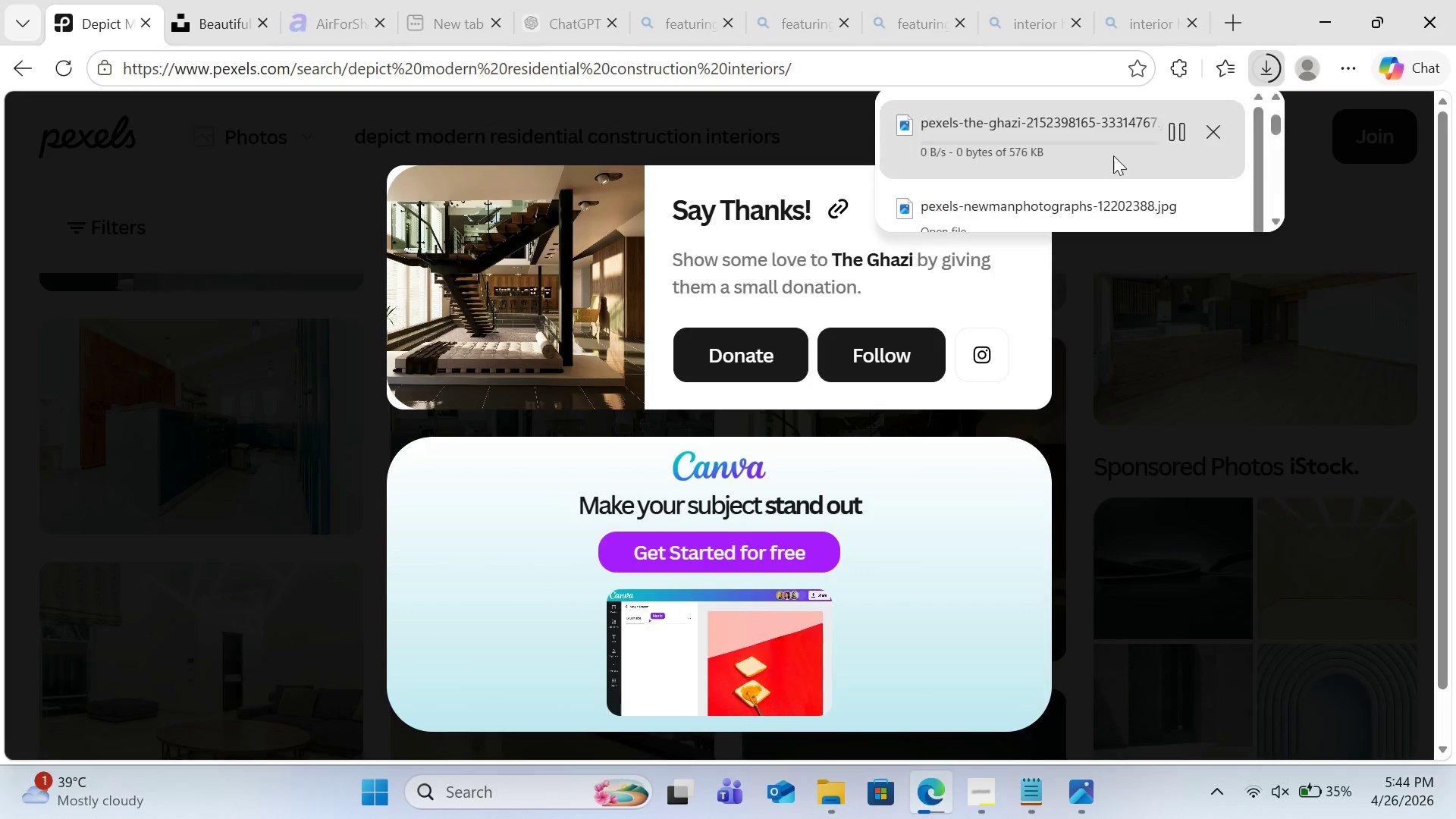 
left_click([1409, 321])
 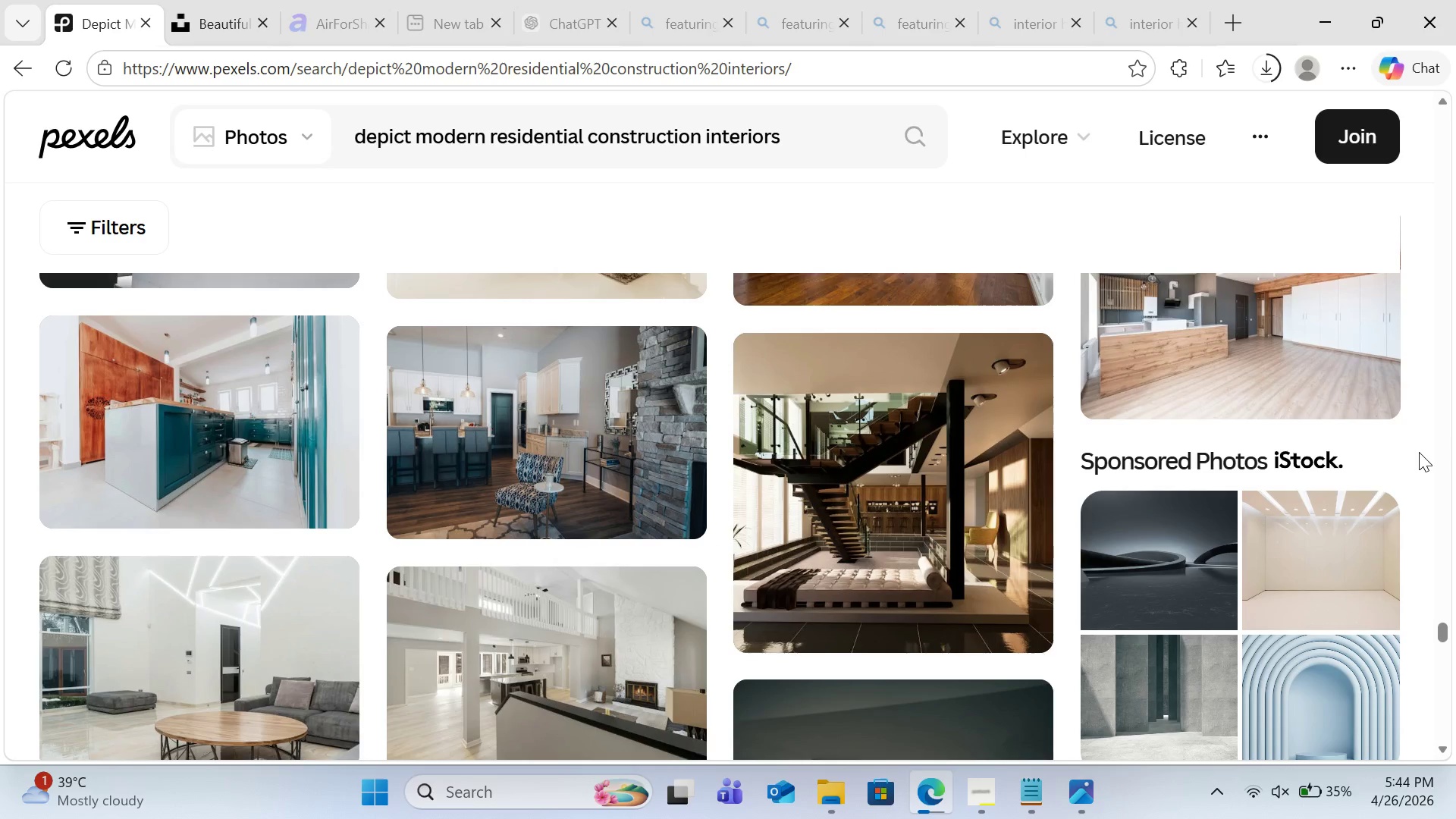 
scroll: coordinate [1078, 422], scroll_direction: down, amount: 4.0
 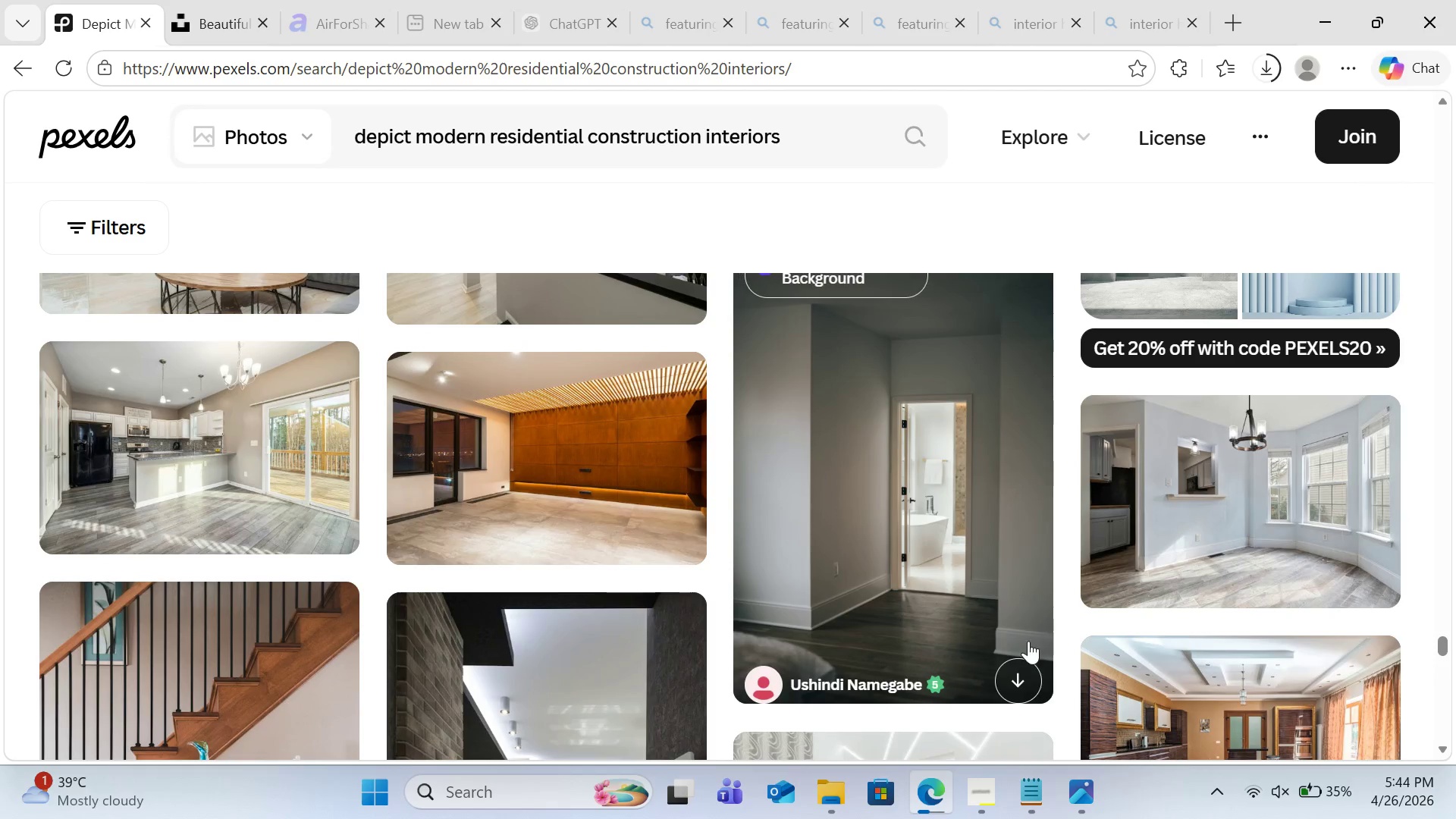 
left_click([1018, 674])
 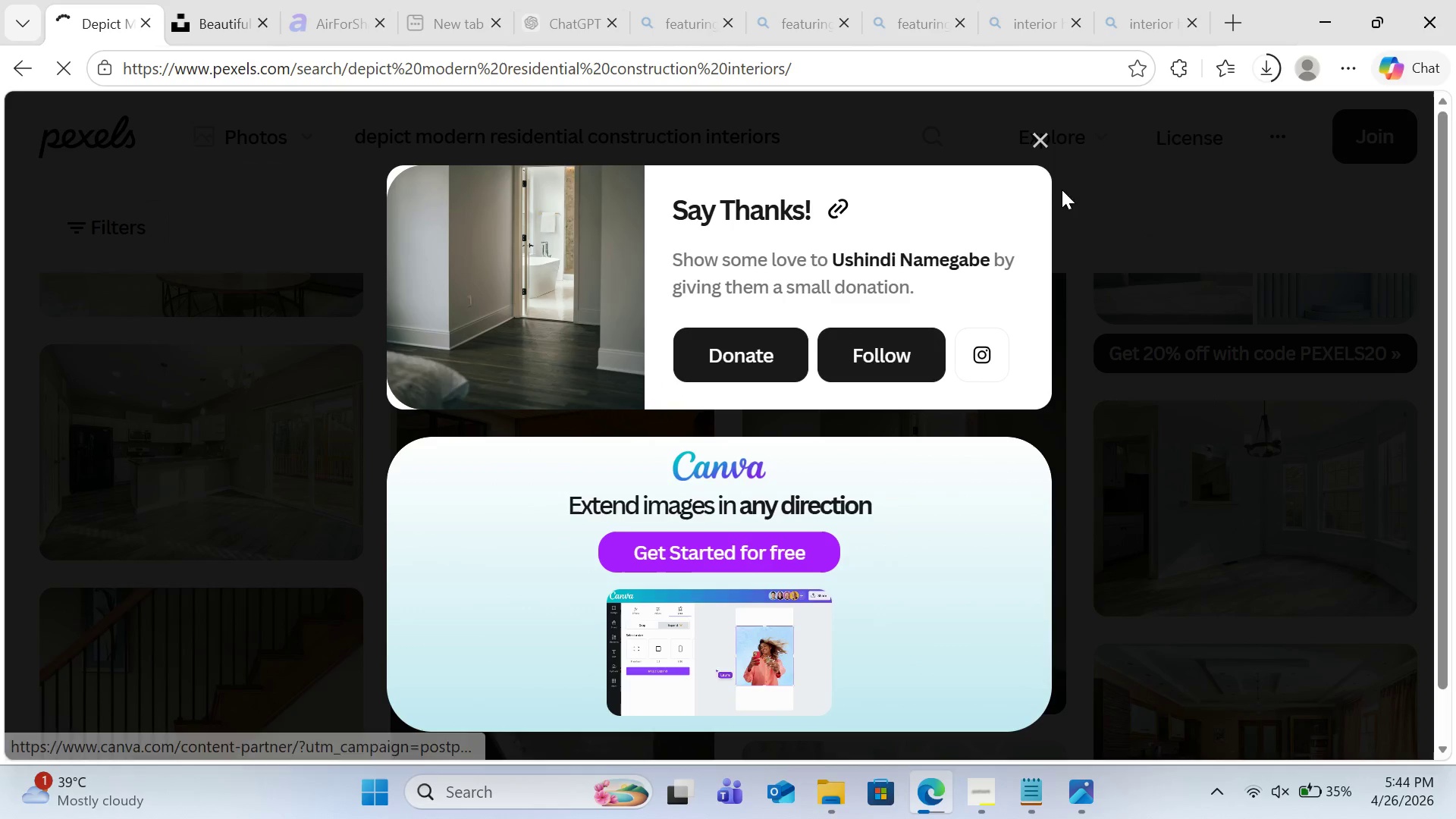 
left_click([1037, 140])
 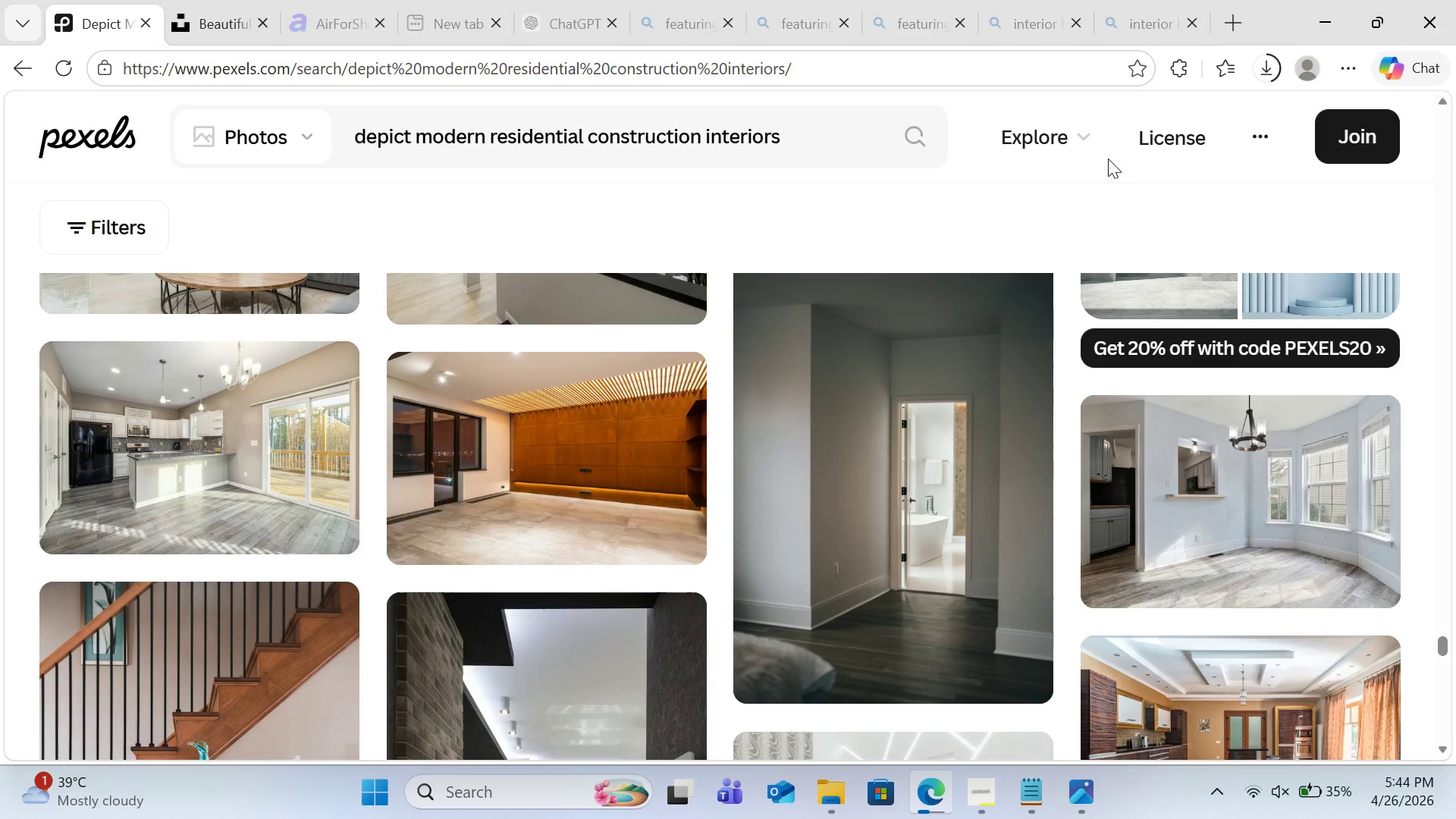 
scroll: coordinate [1024, 315], scroll_direction: down, amount: 4.0
 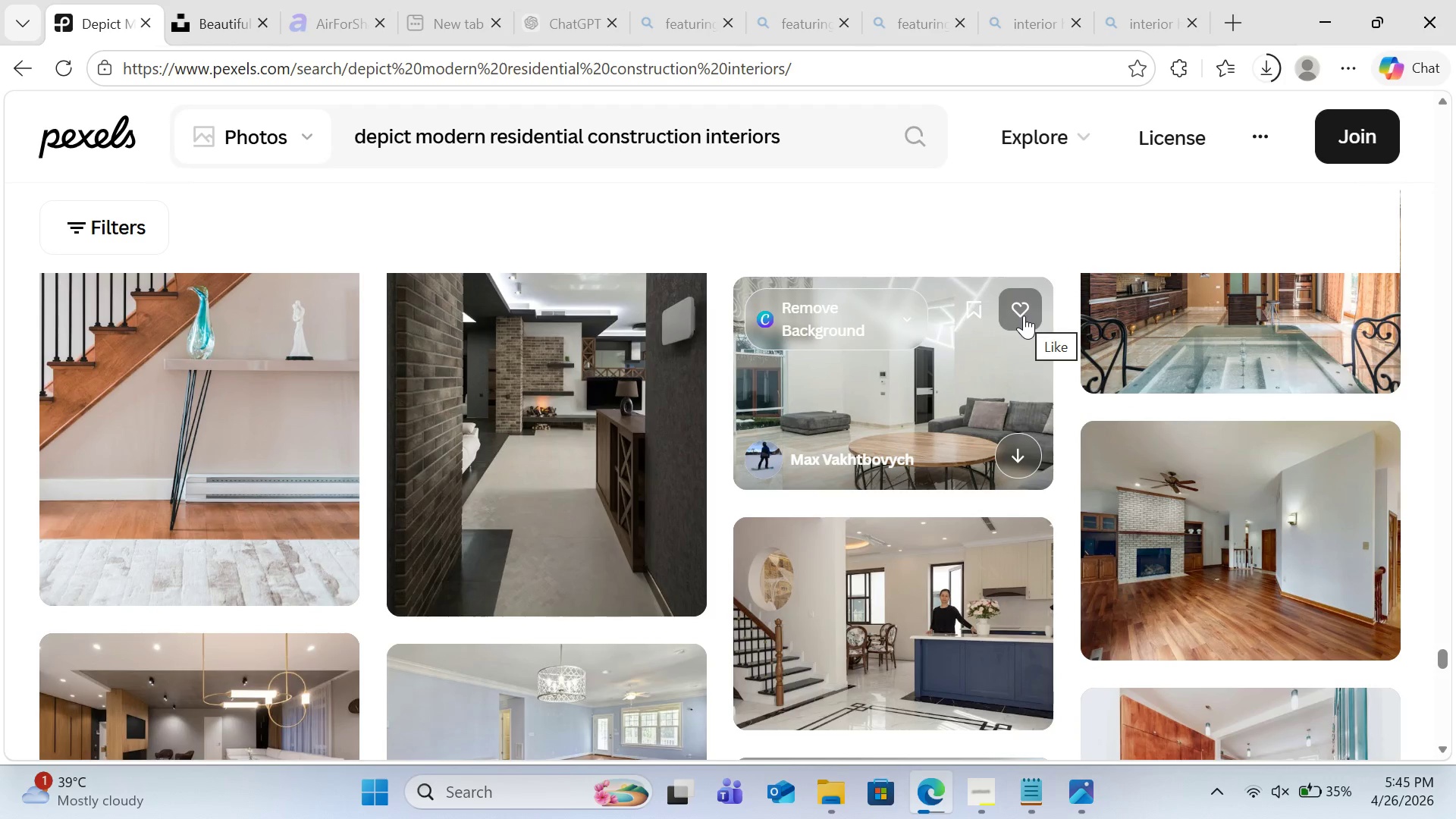 
scroll: coordinate [1024, 315], scroll_direction: up, amount: 1.0
 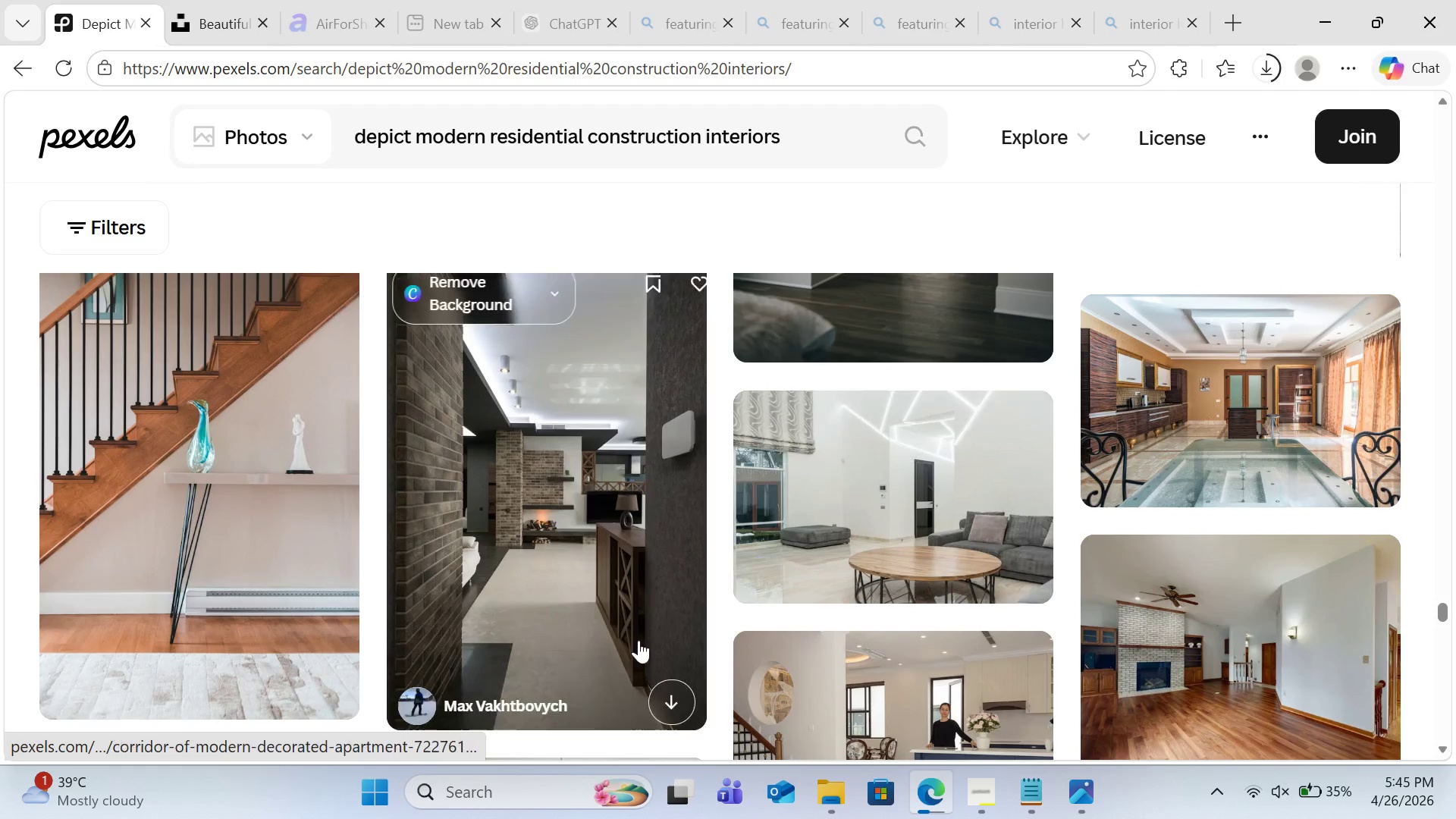 
left_click([660, 690])
 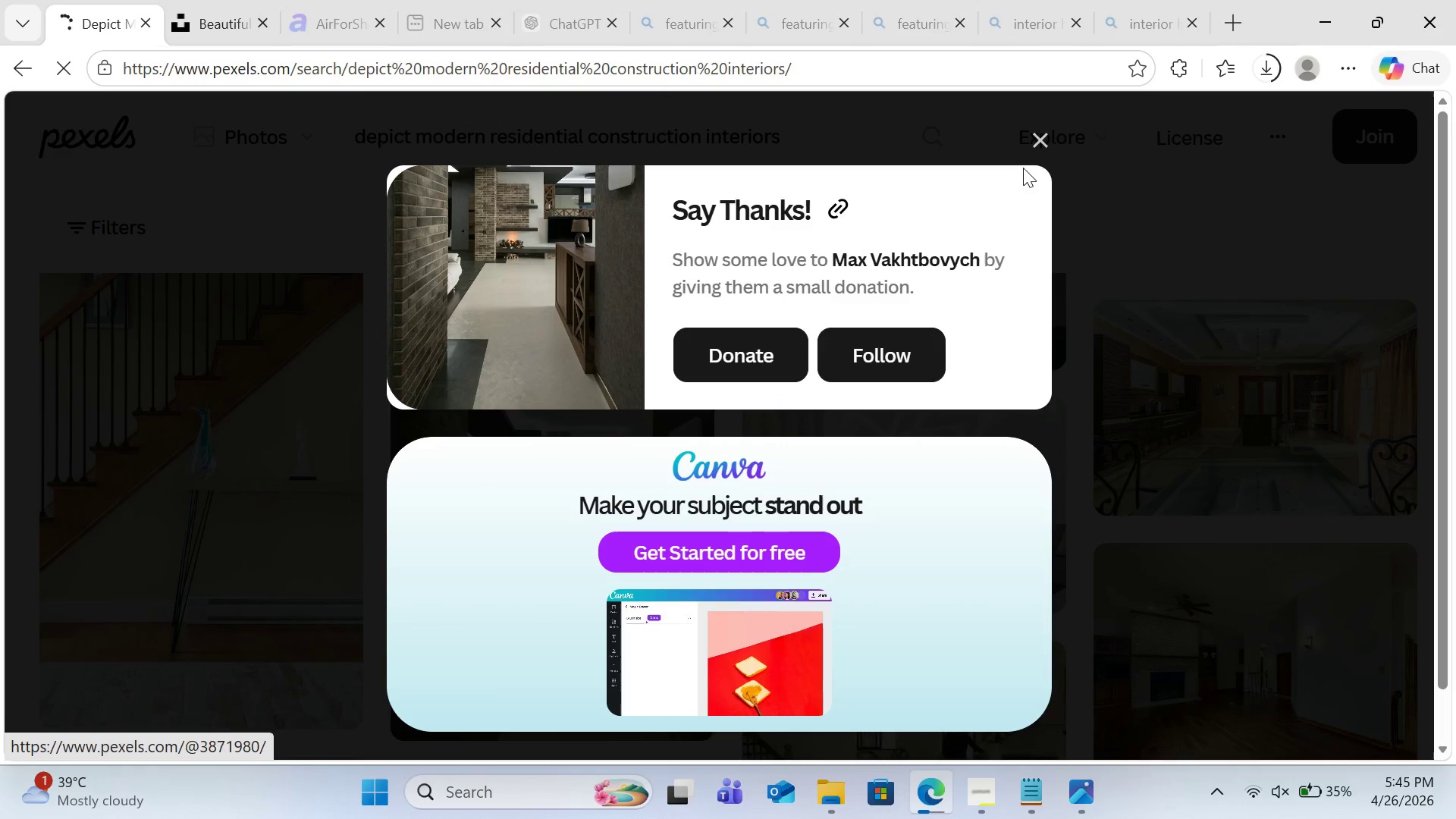 
left_click([1045, 145])
 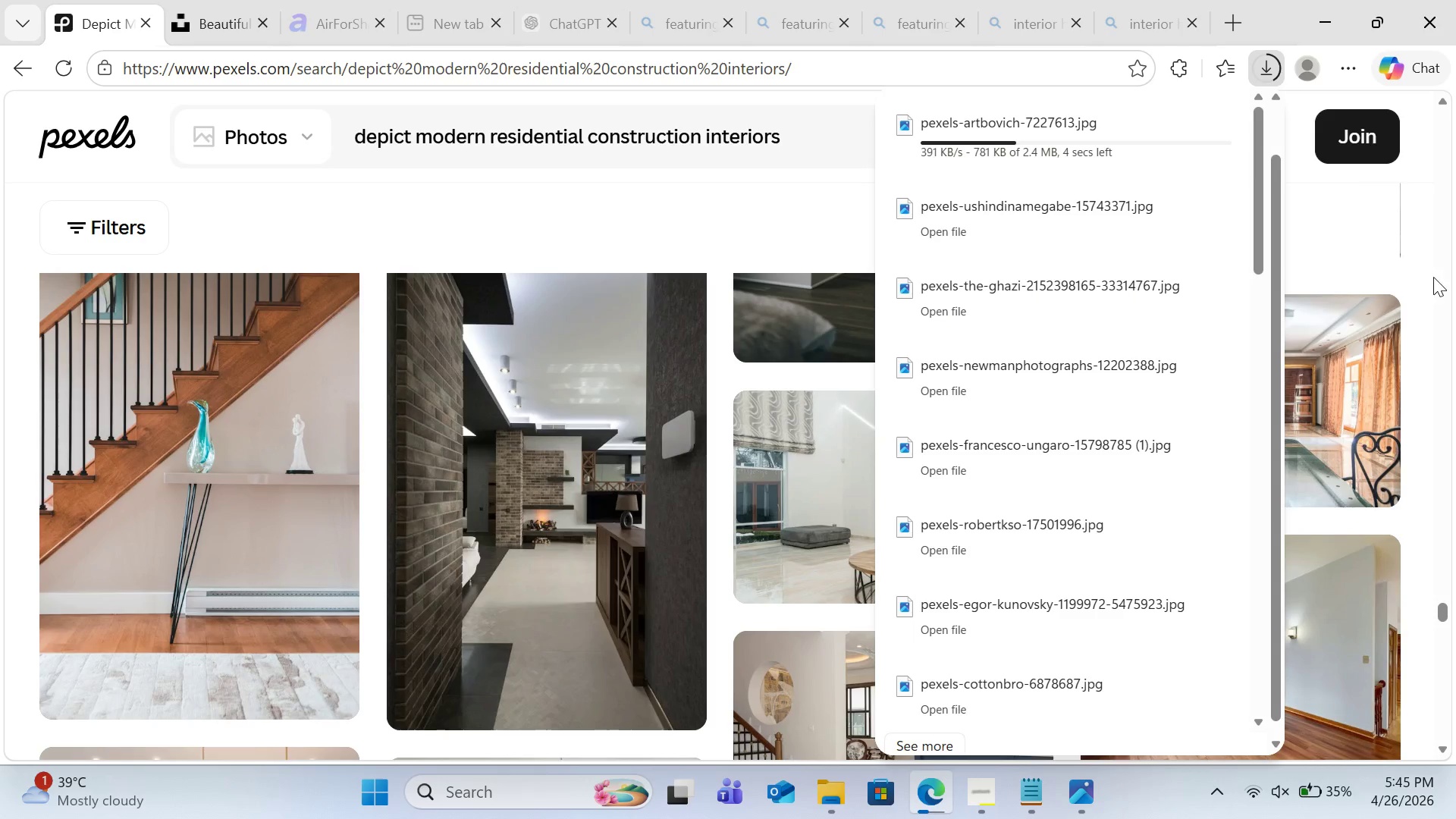 
left_click([1437, 287])
 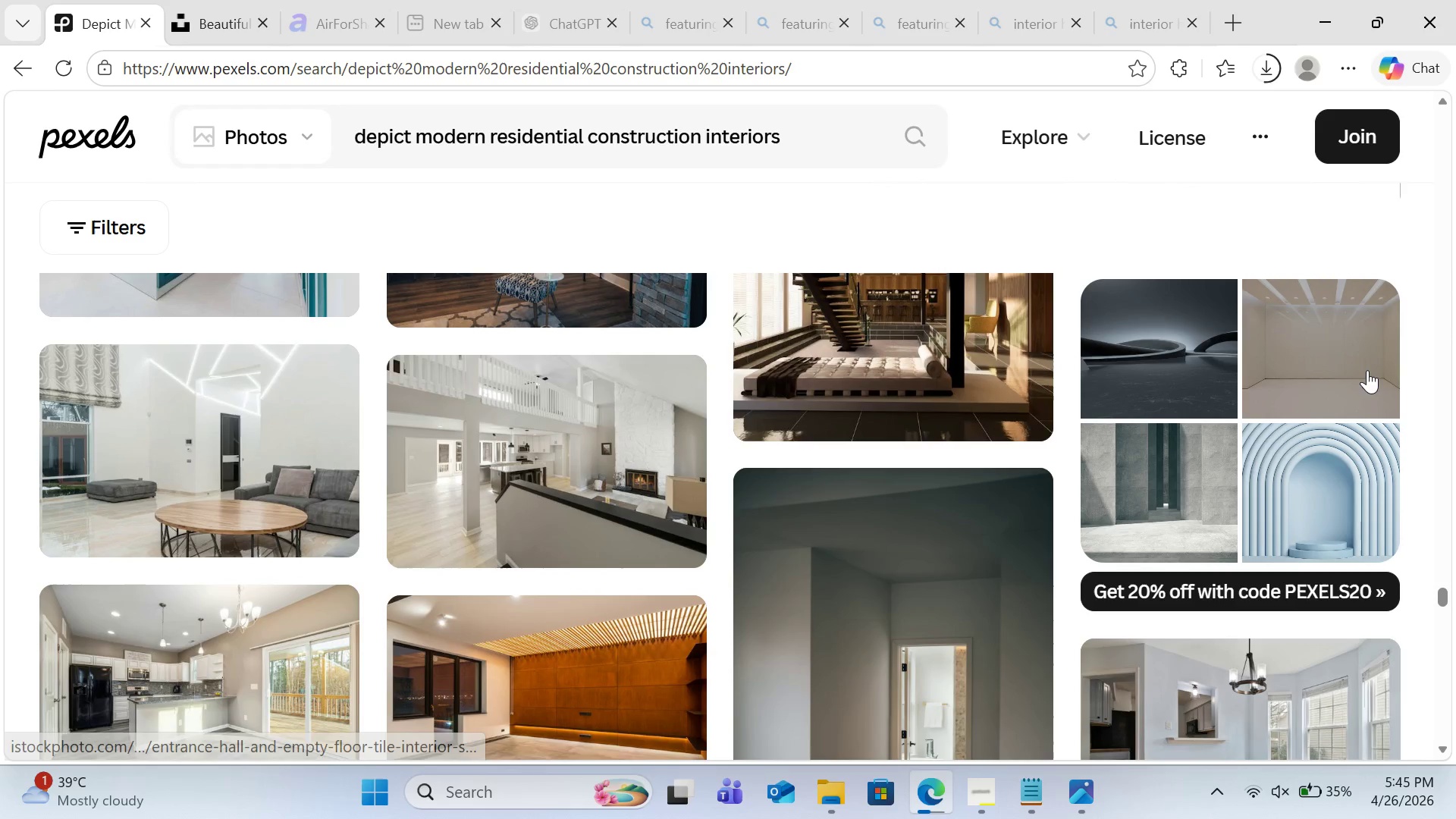 
scroll: coordinate [1367, 370], scroll_direction: down, amount: 11.0
 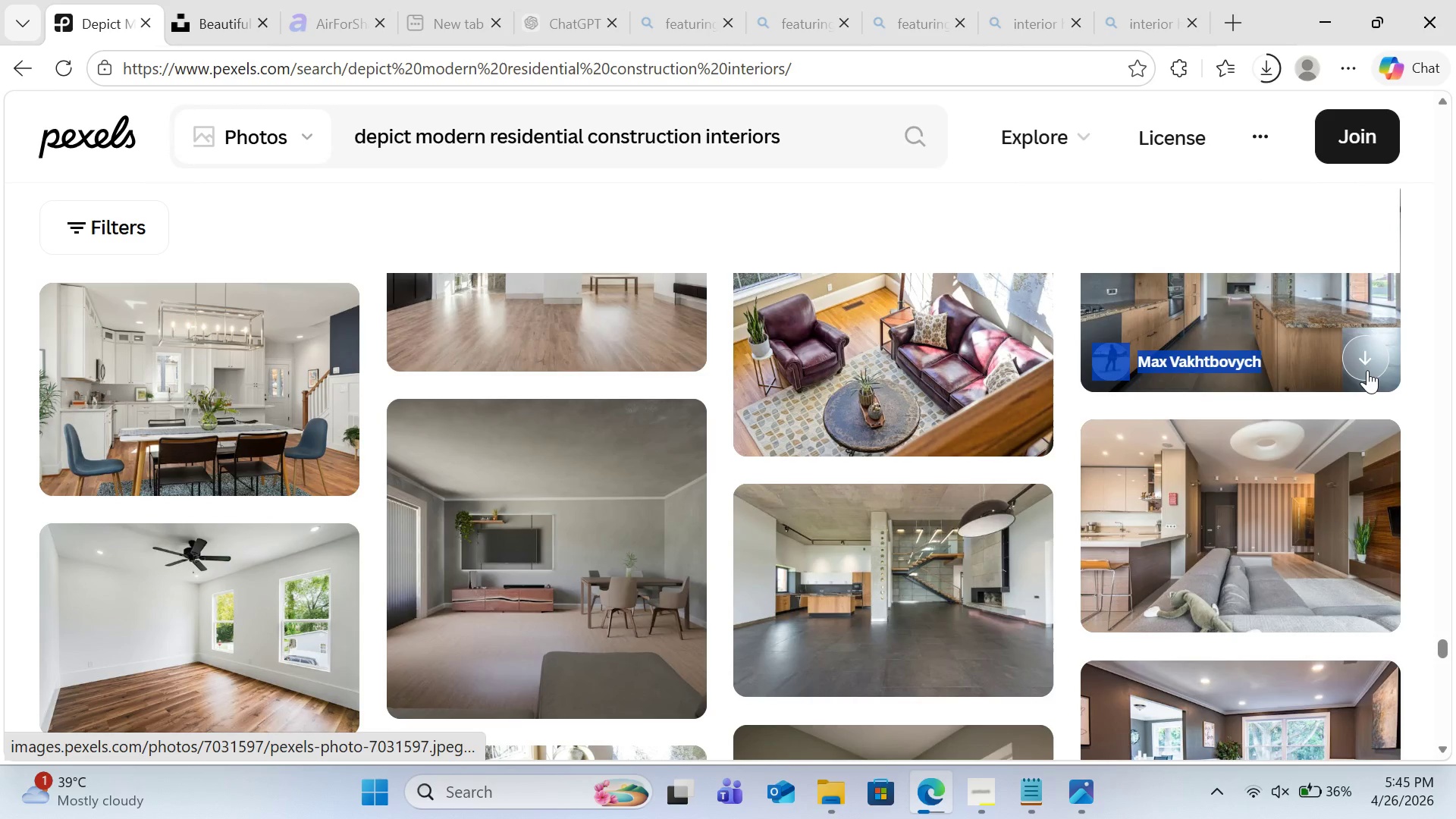 
wait(6.55)
 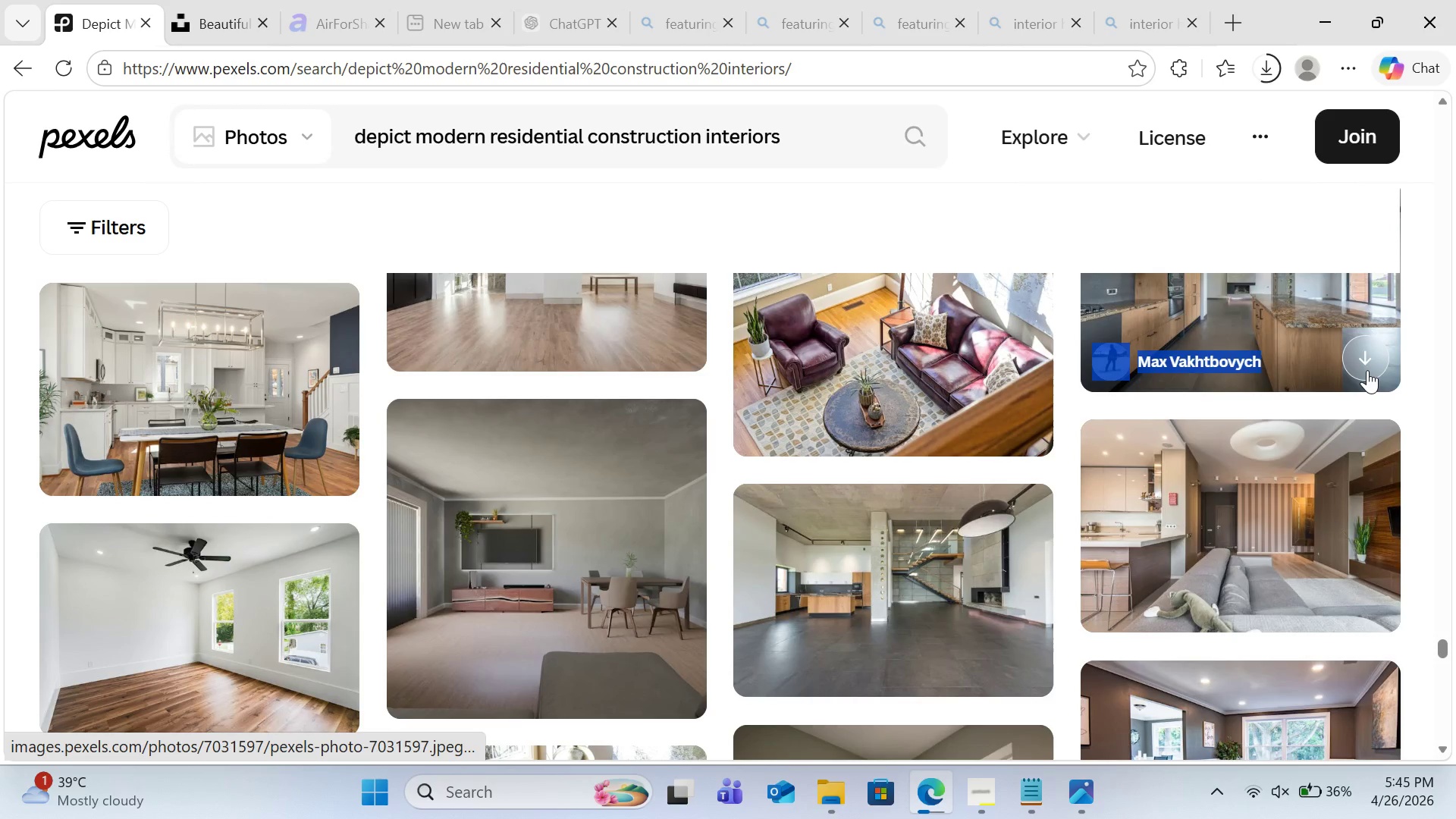 
left_click([673, 682])
 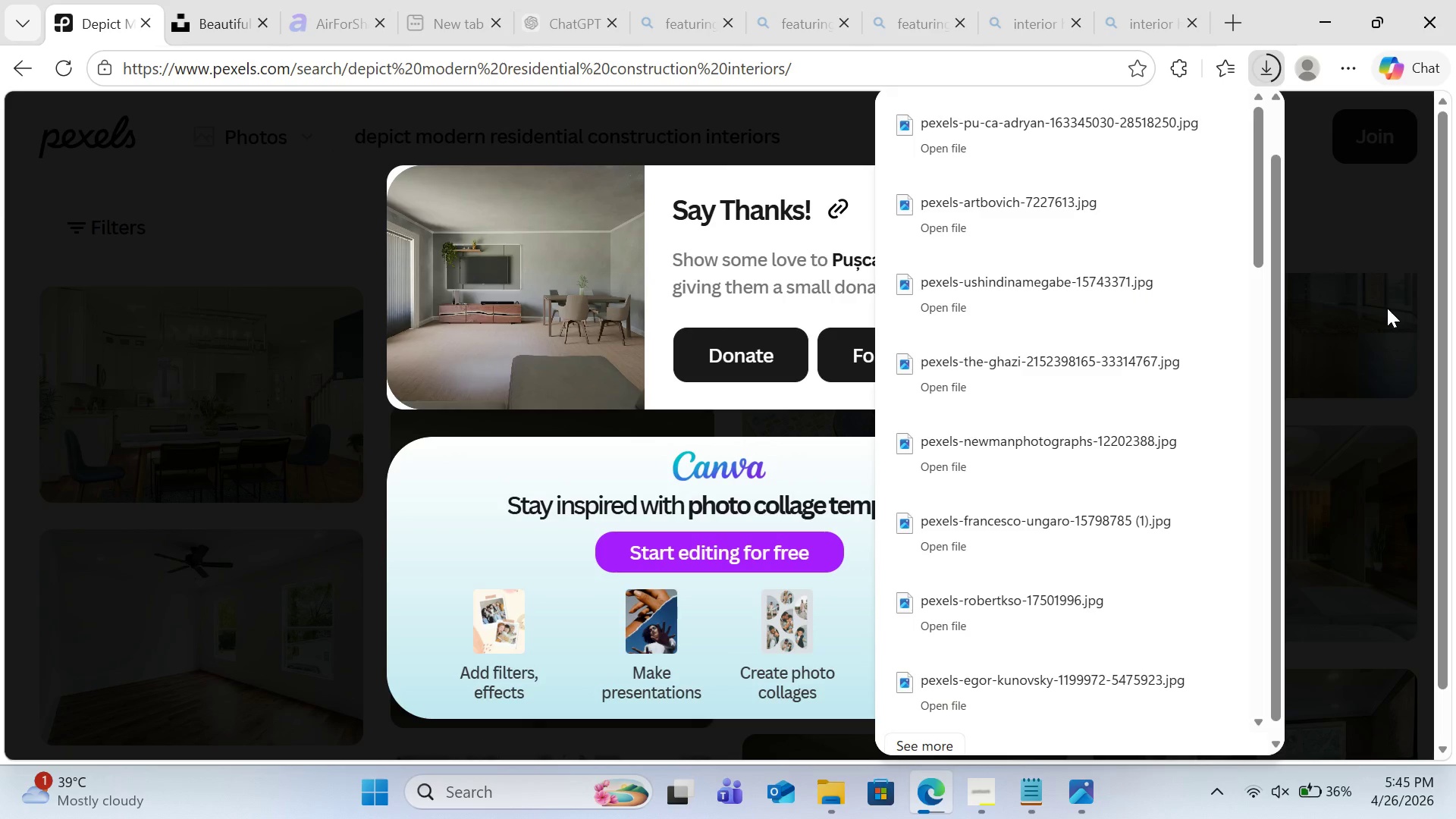 
left_click([1387, 309])
 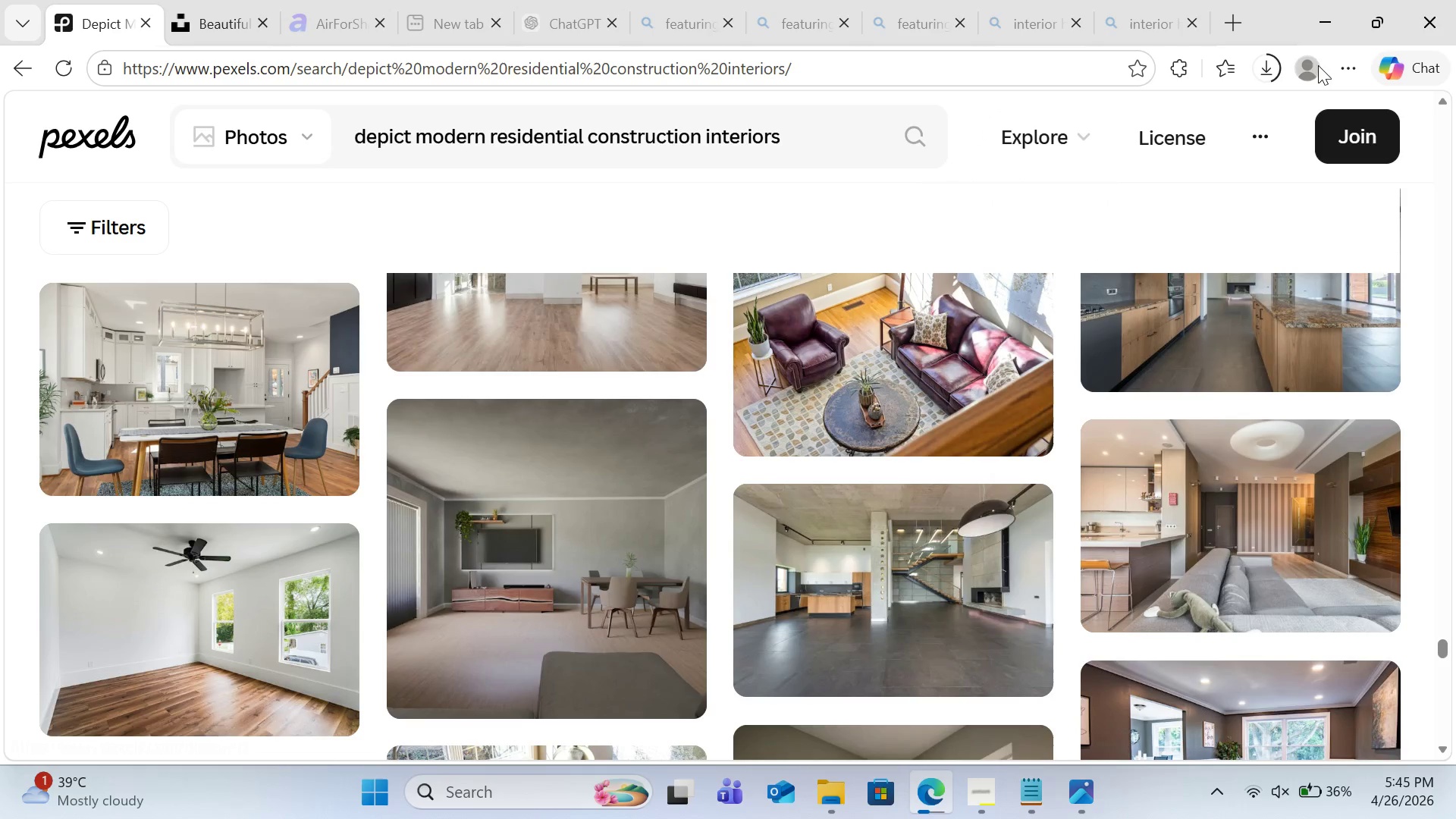 
left_click([1313, 23])